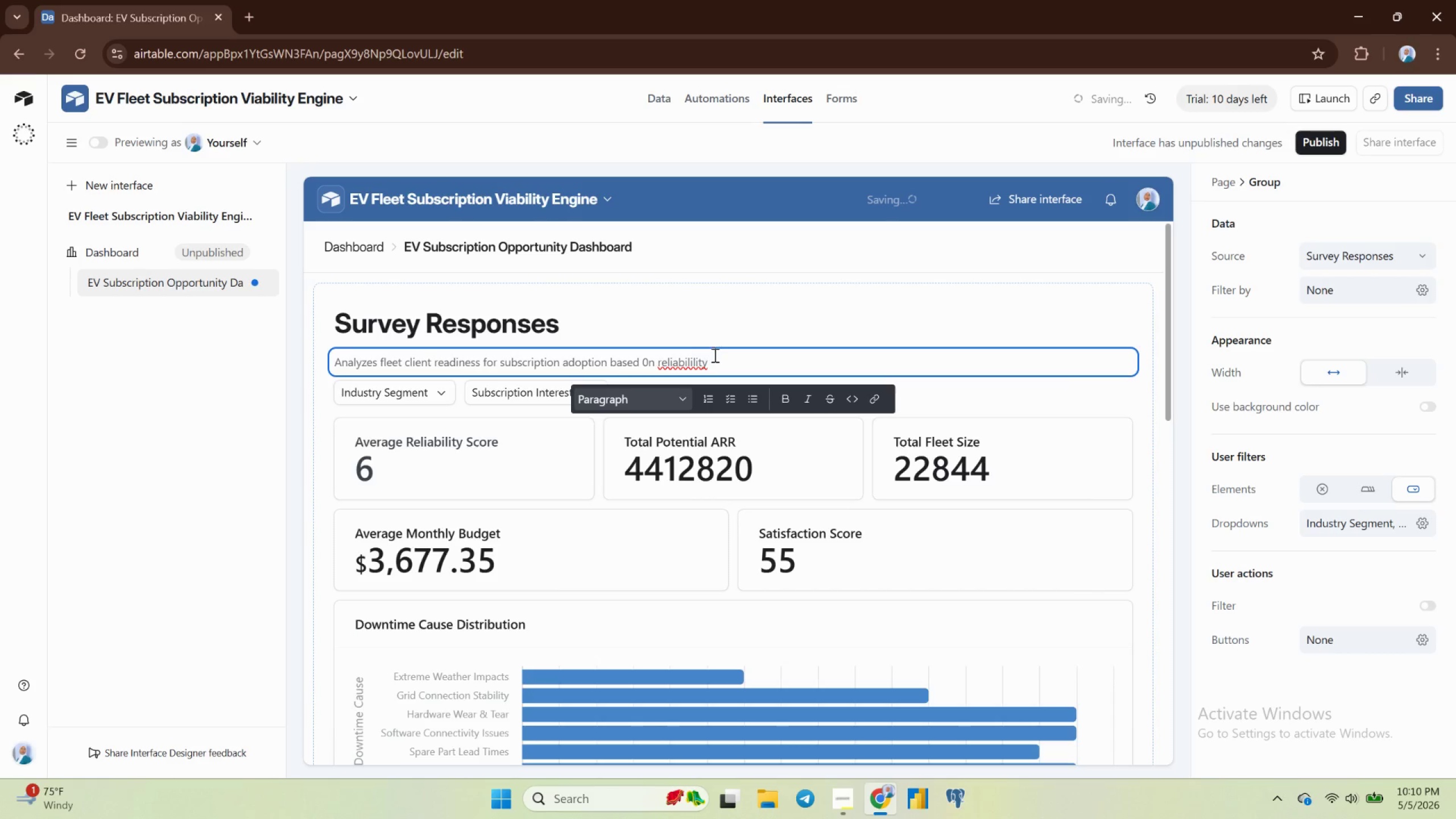 
left_click([717, 360])
 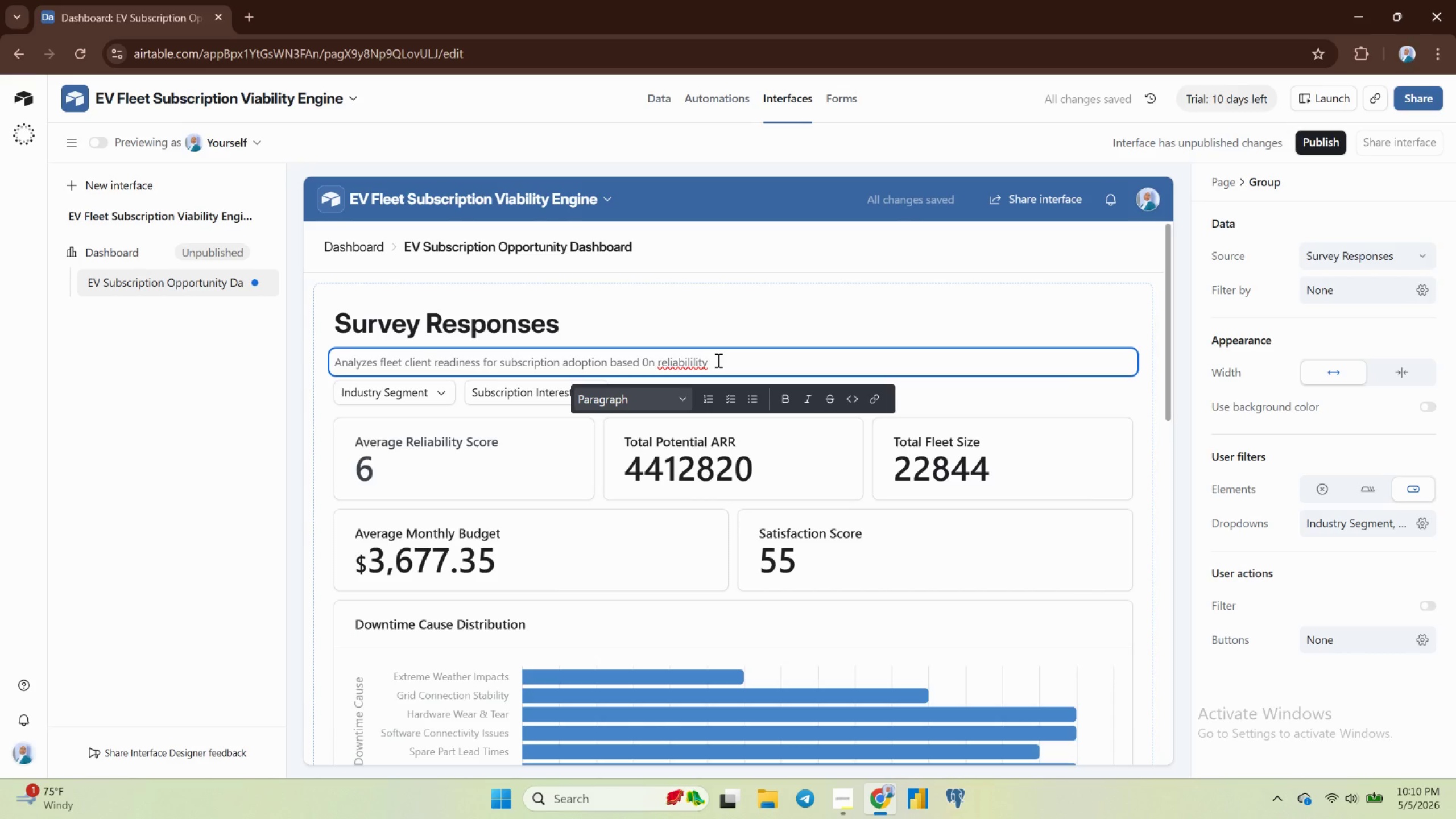 
key(Backspace)
 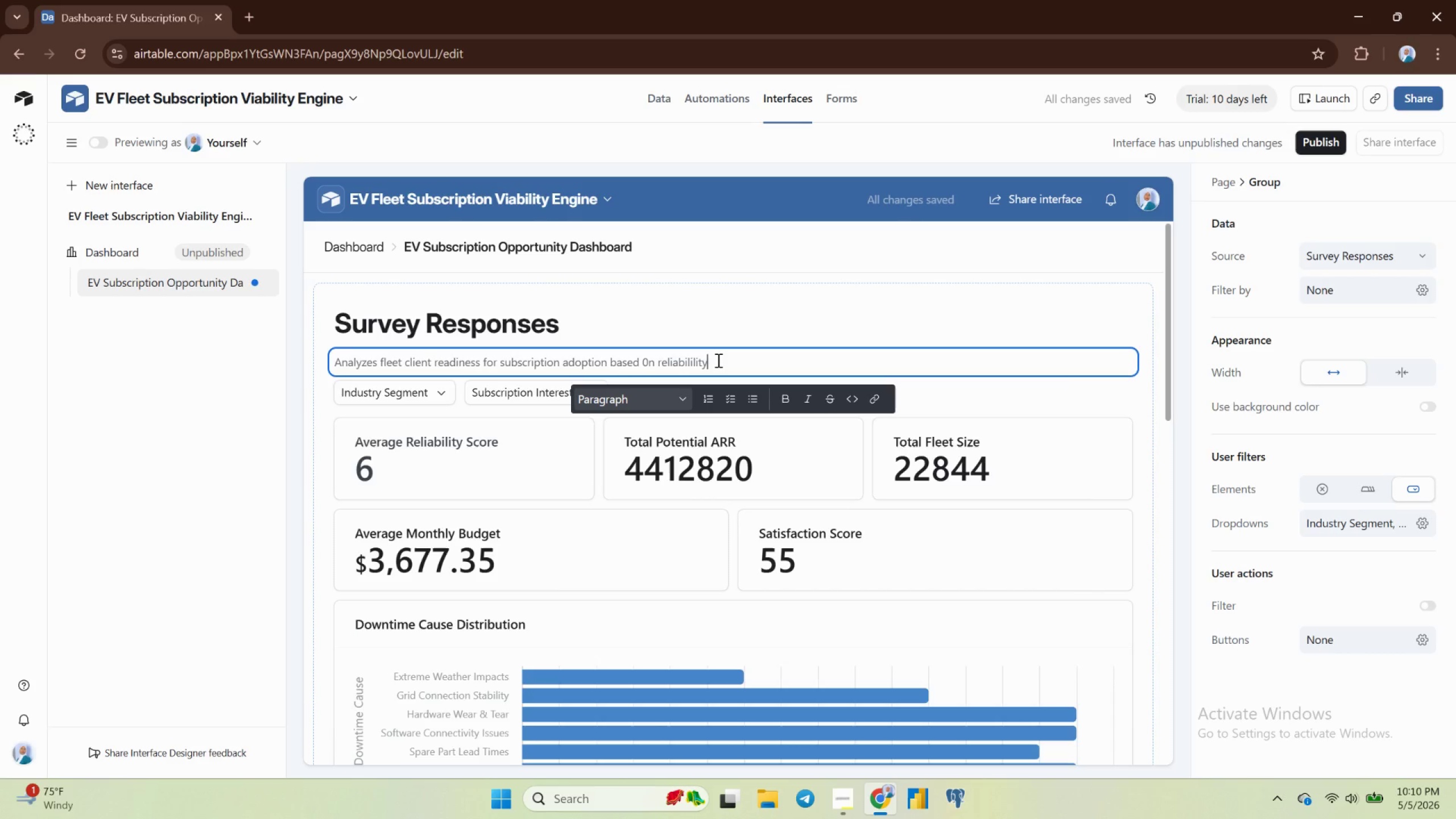 
key(Backspace)
 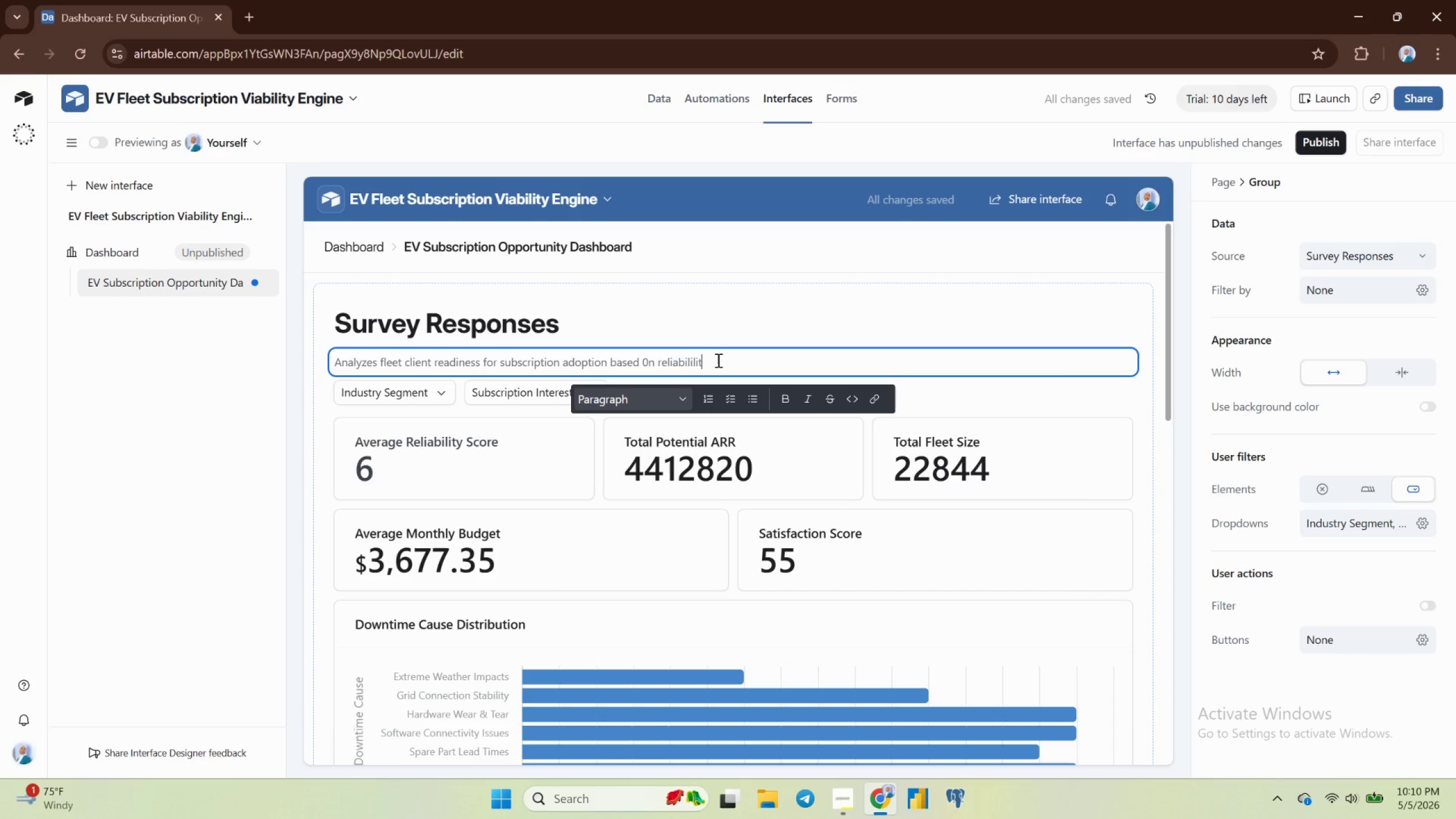 
key(Backspace)
 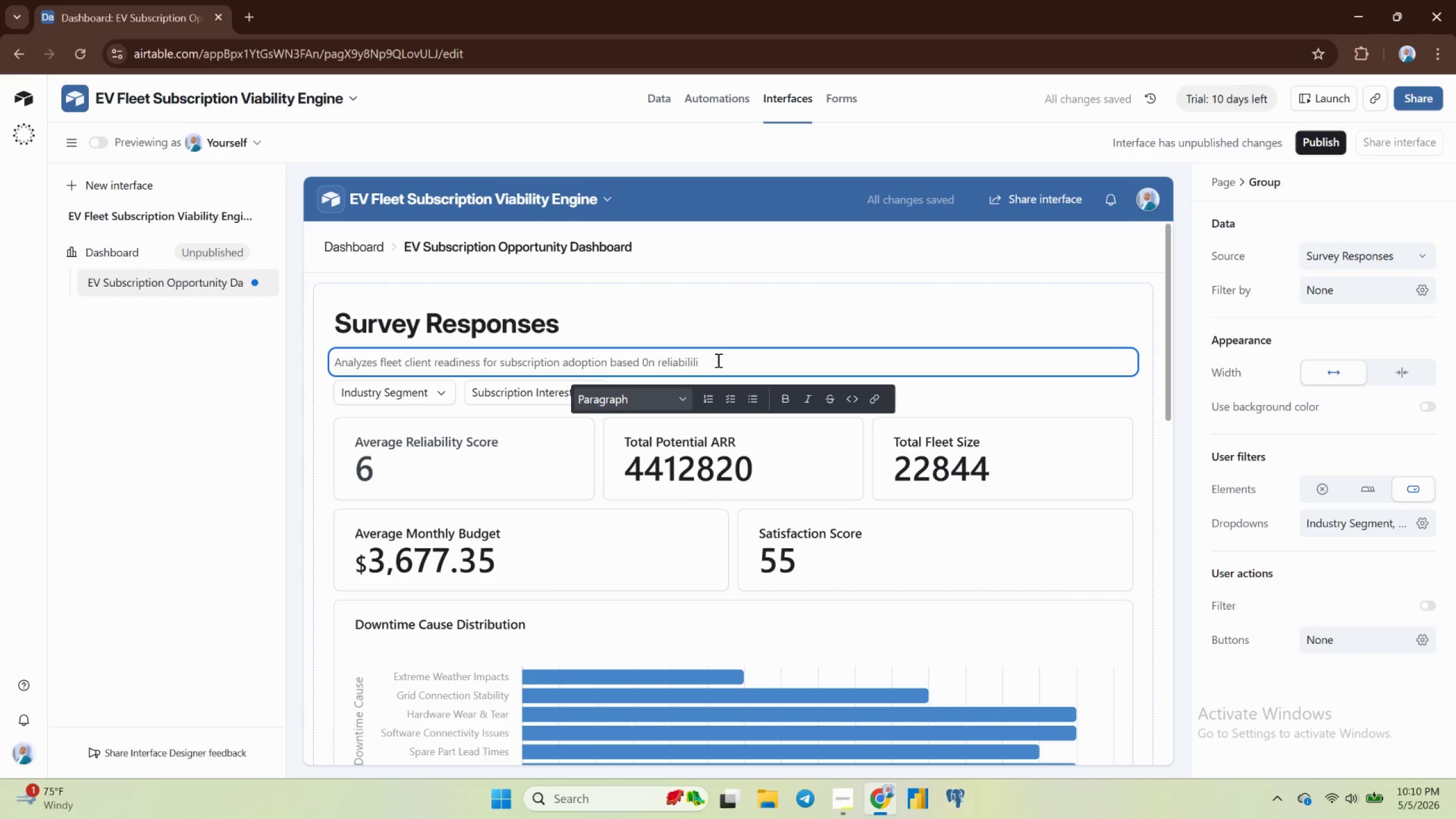 
key(Backspace)
 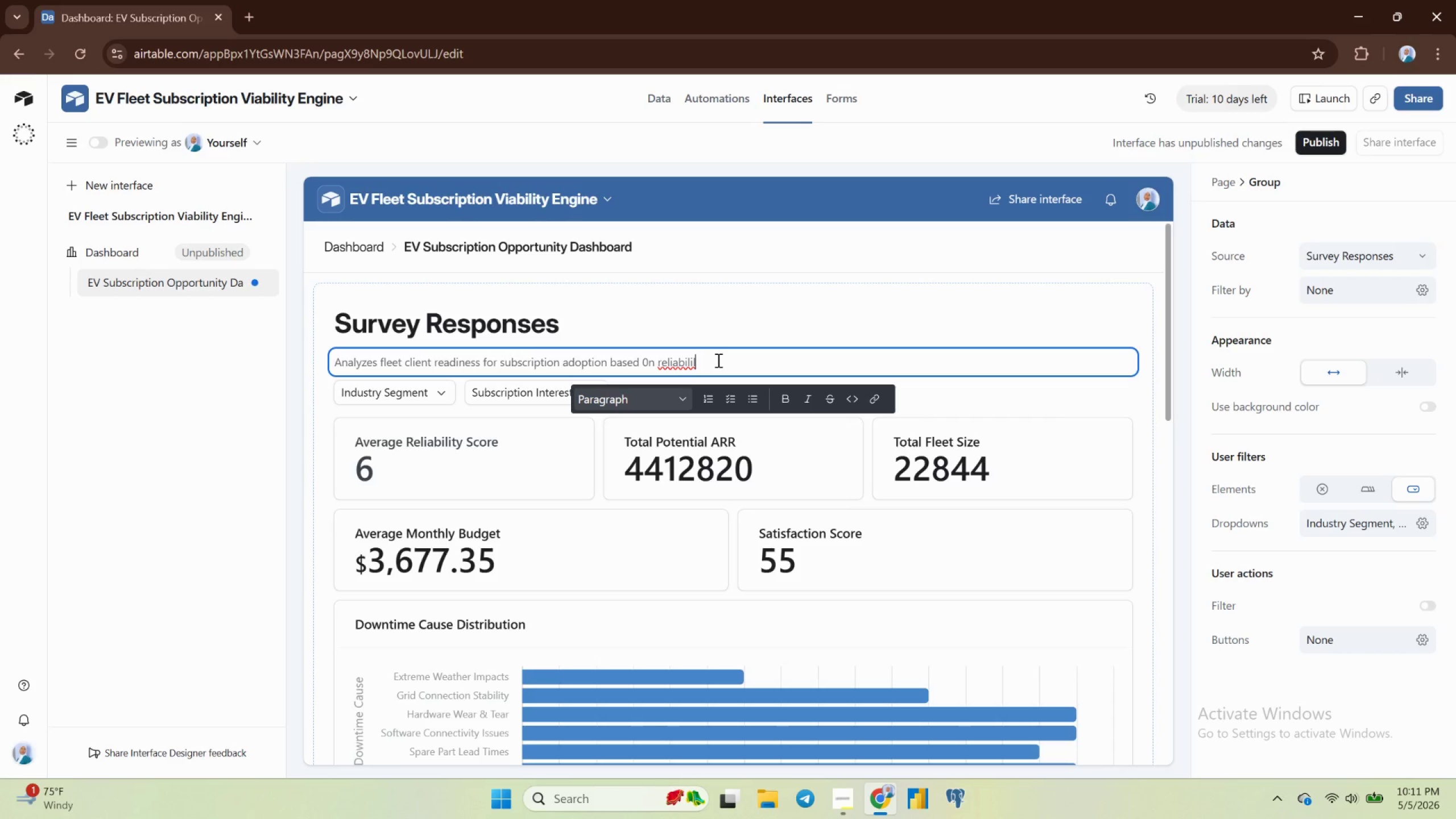 
wait(20.18)
 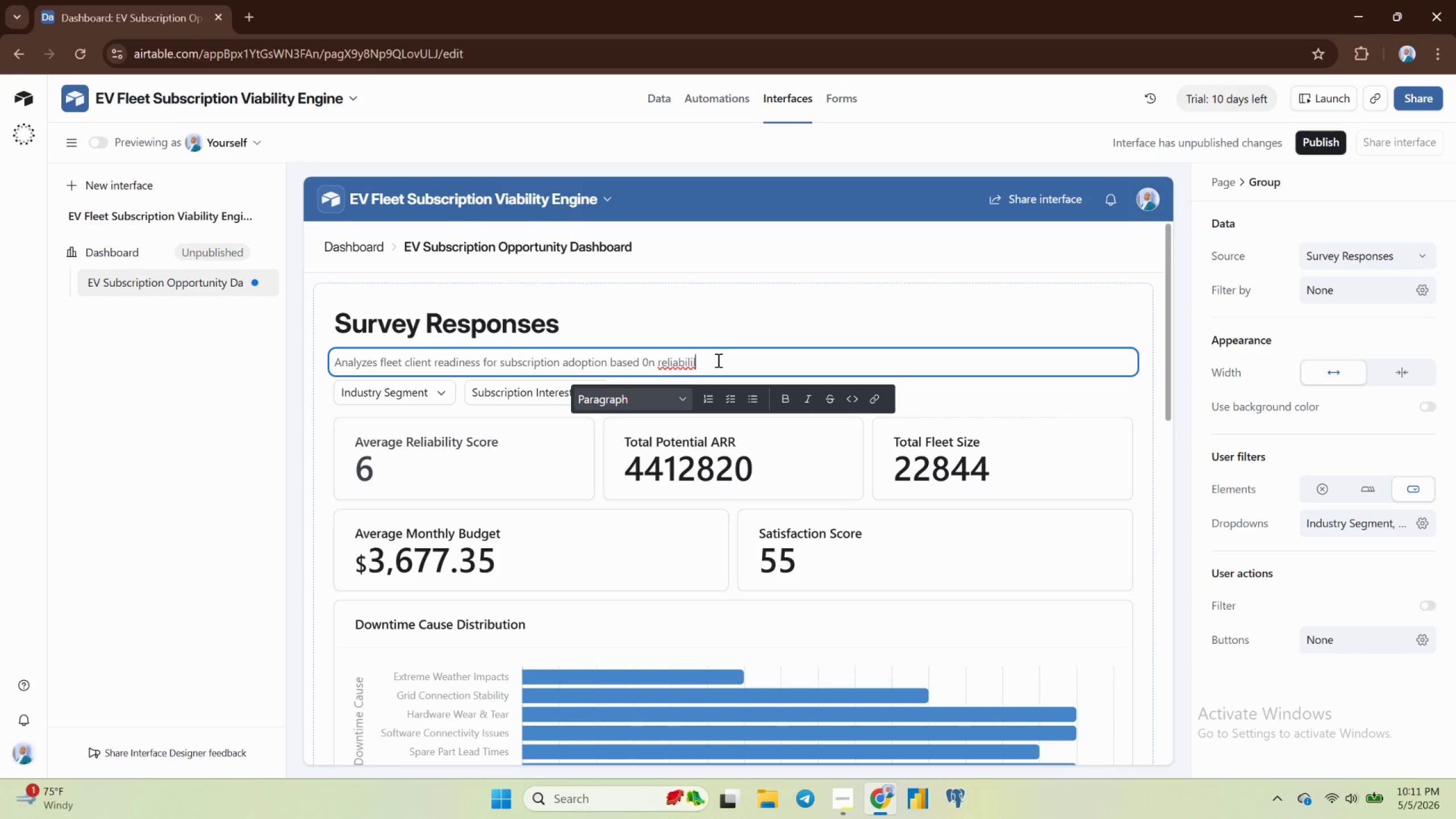 
key(Backspace)
 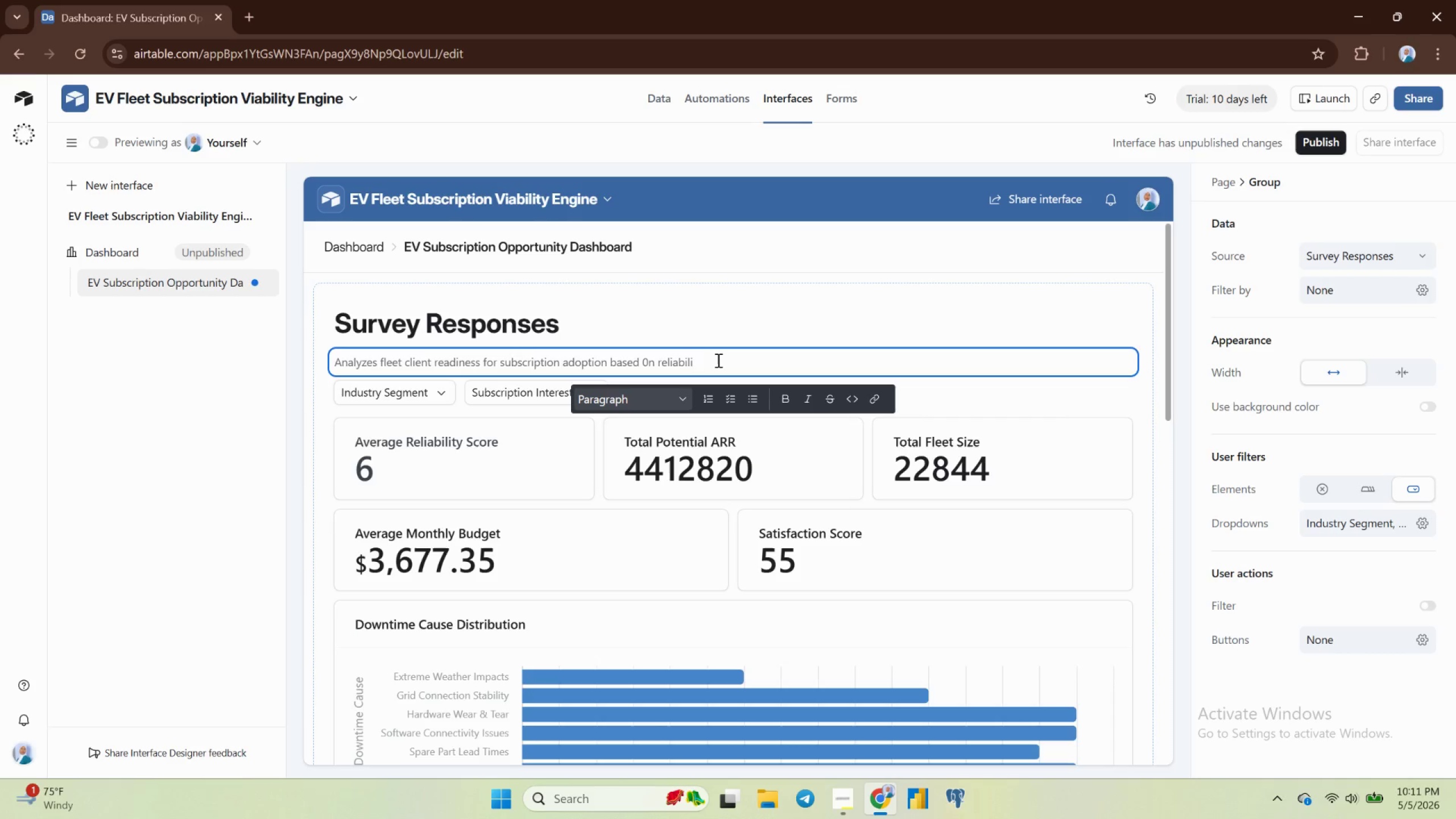 
key(Backspace)
 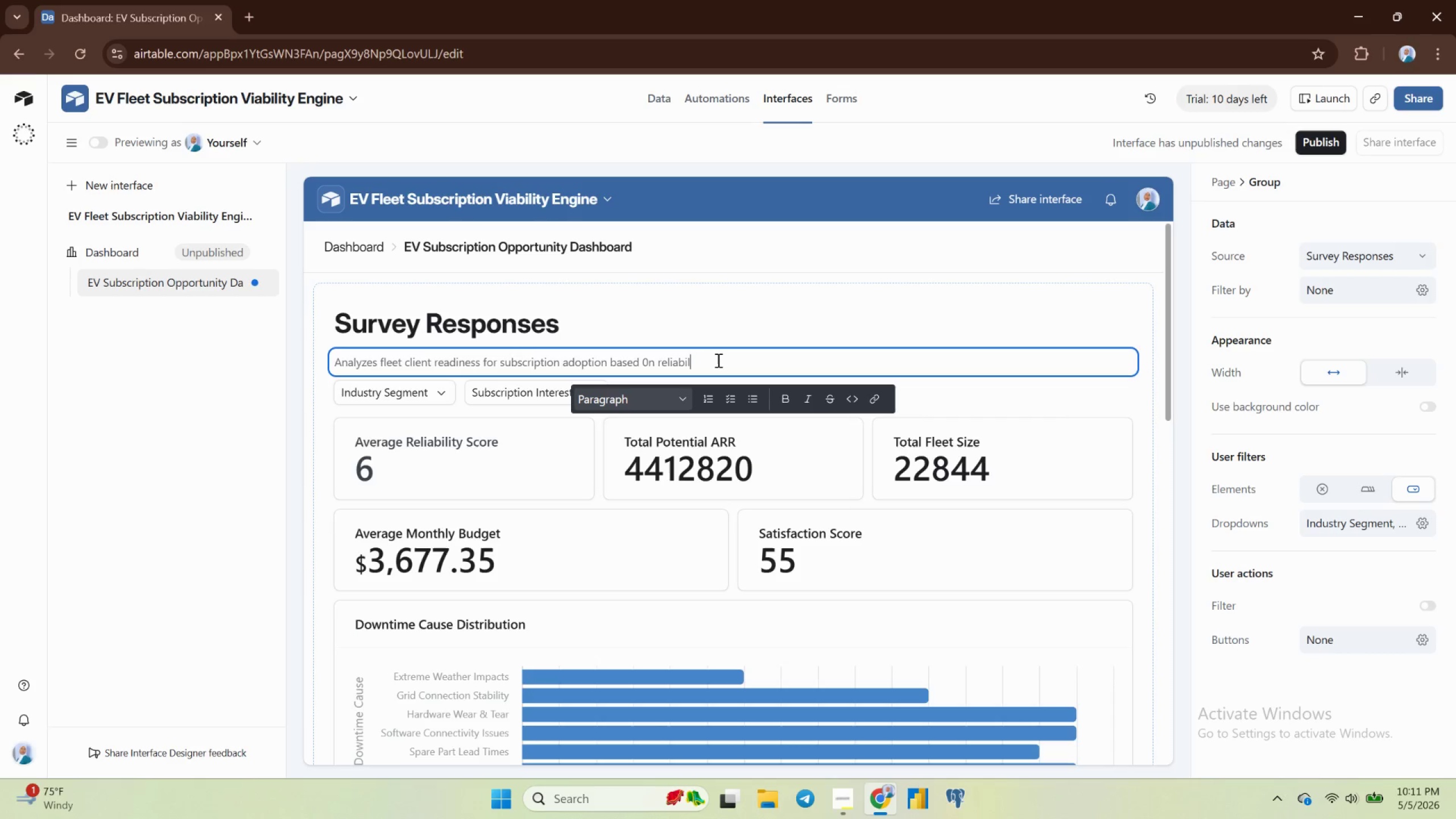 
key(Backspace)
 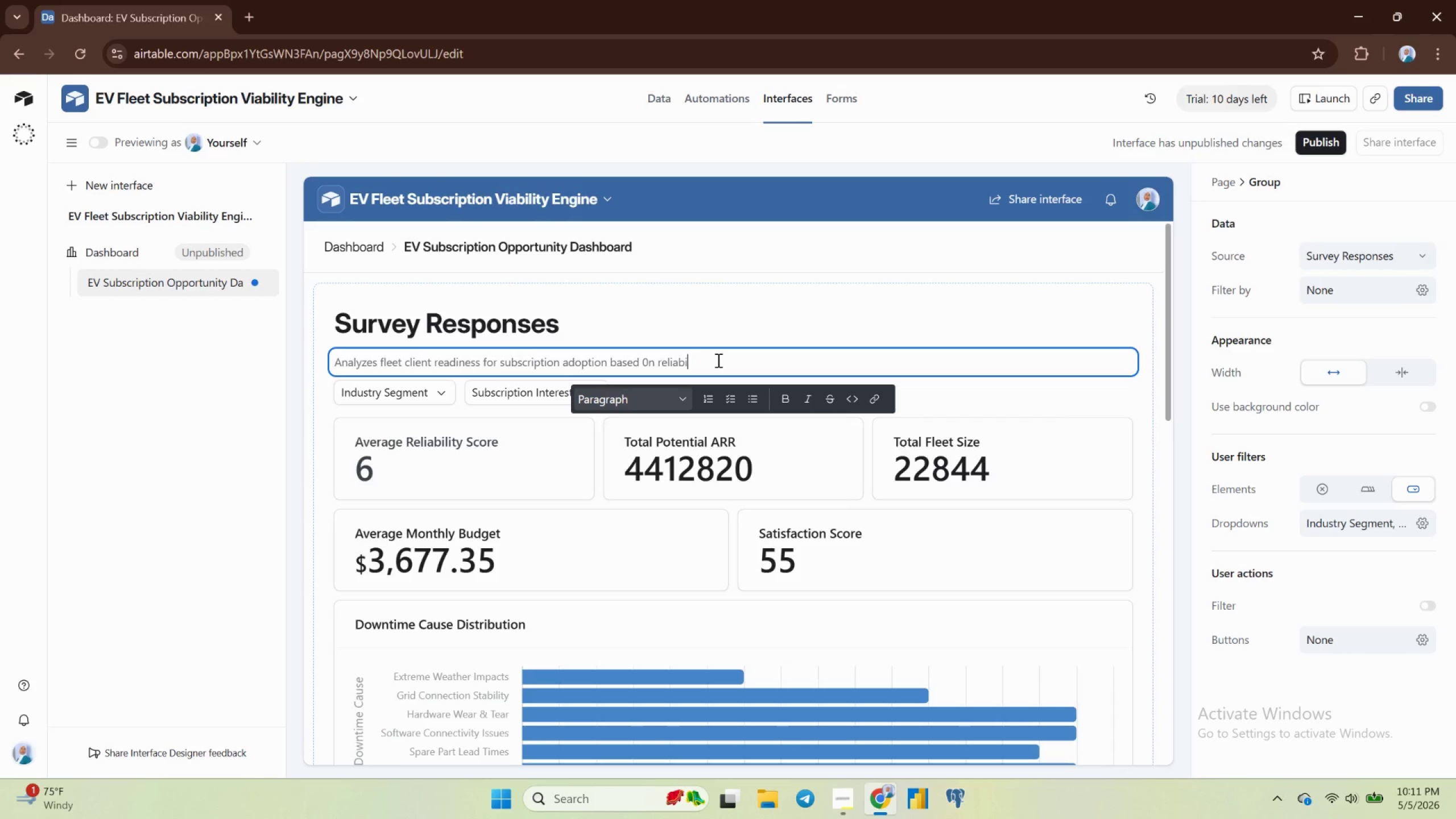 
key(Backspace)
 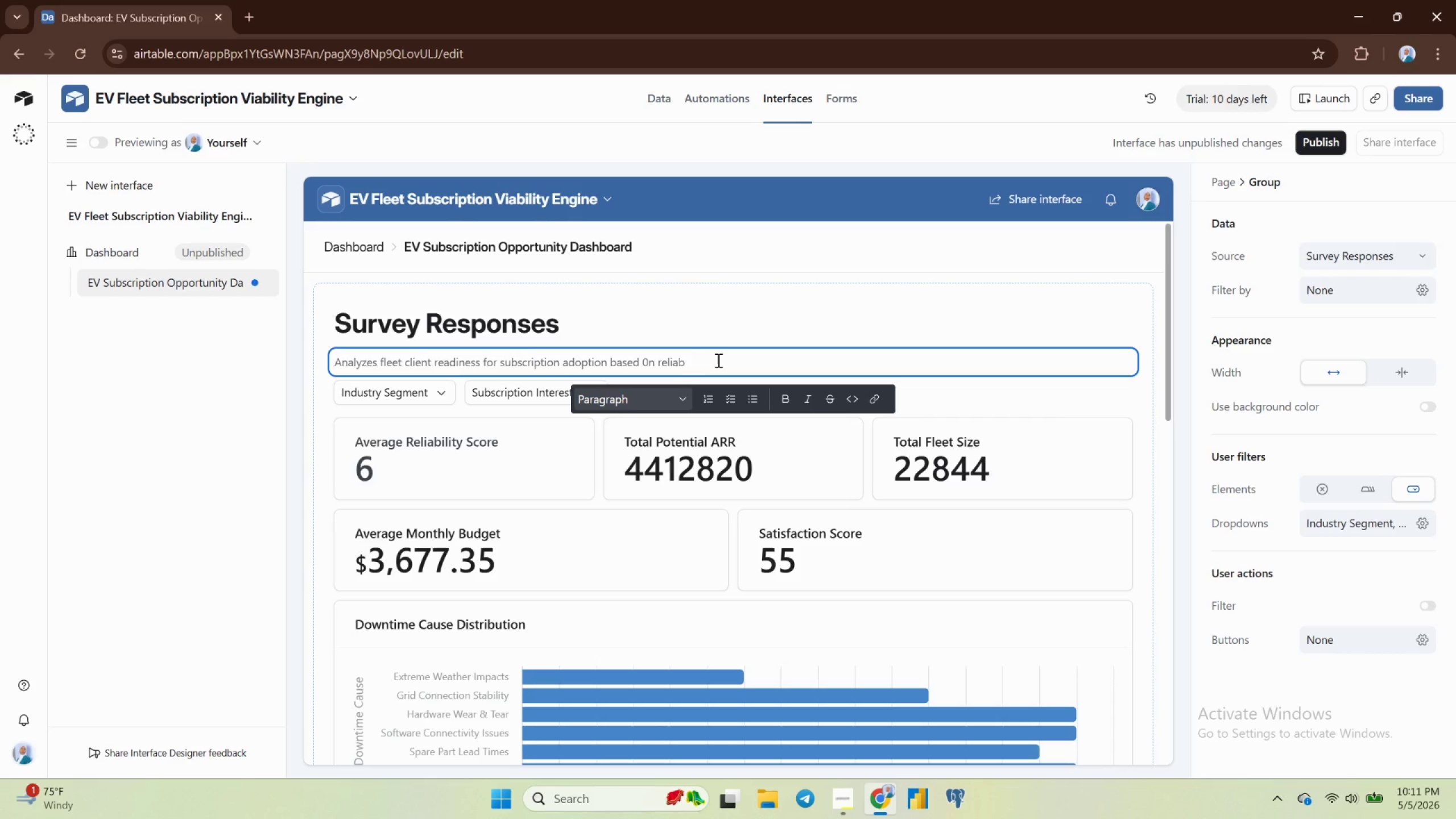 
key(Backspace)
 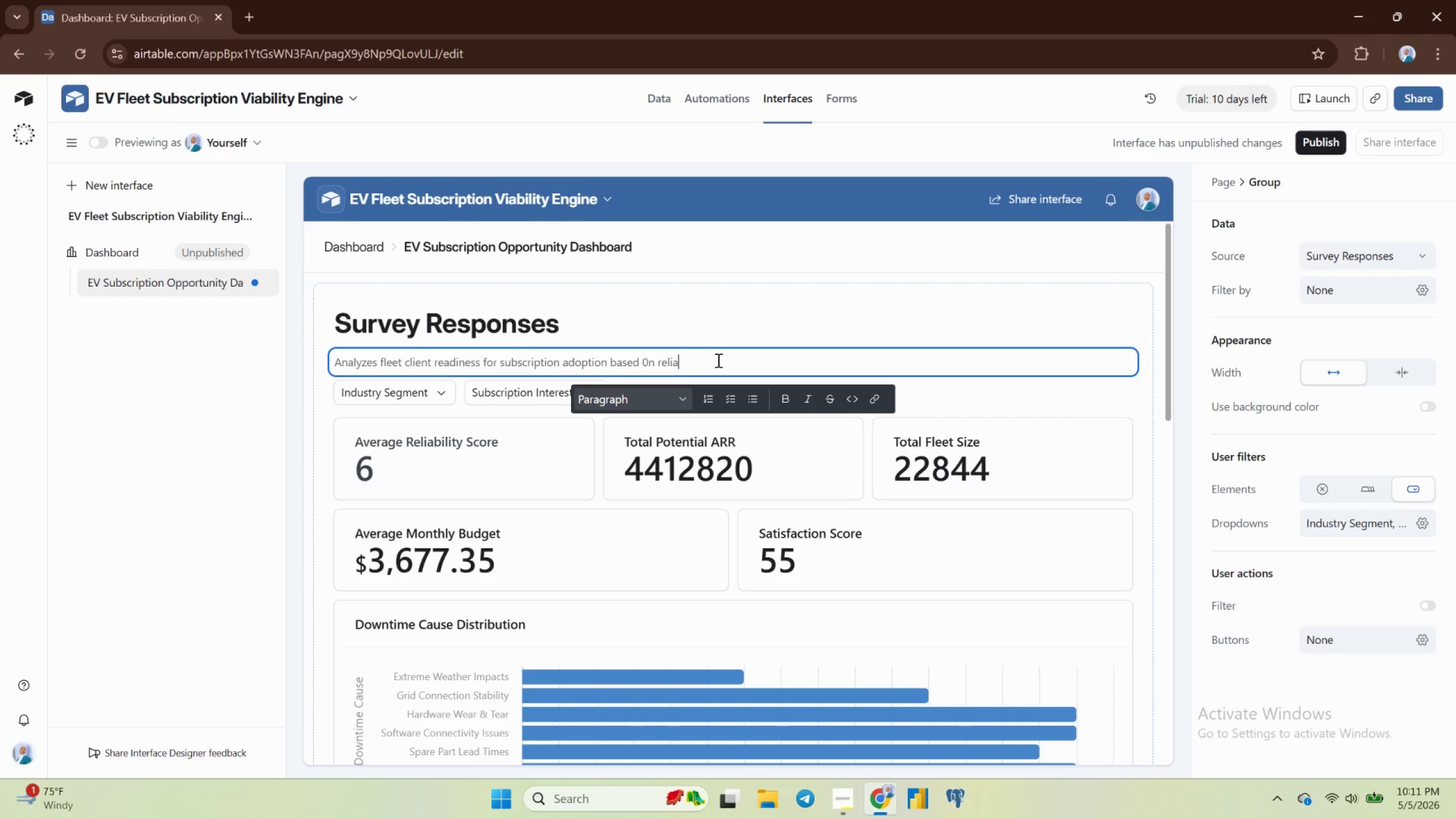 
key(Backspace)
 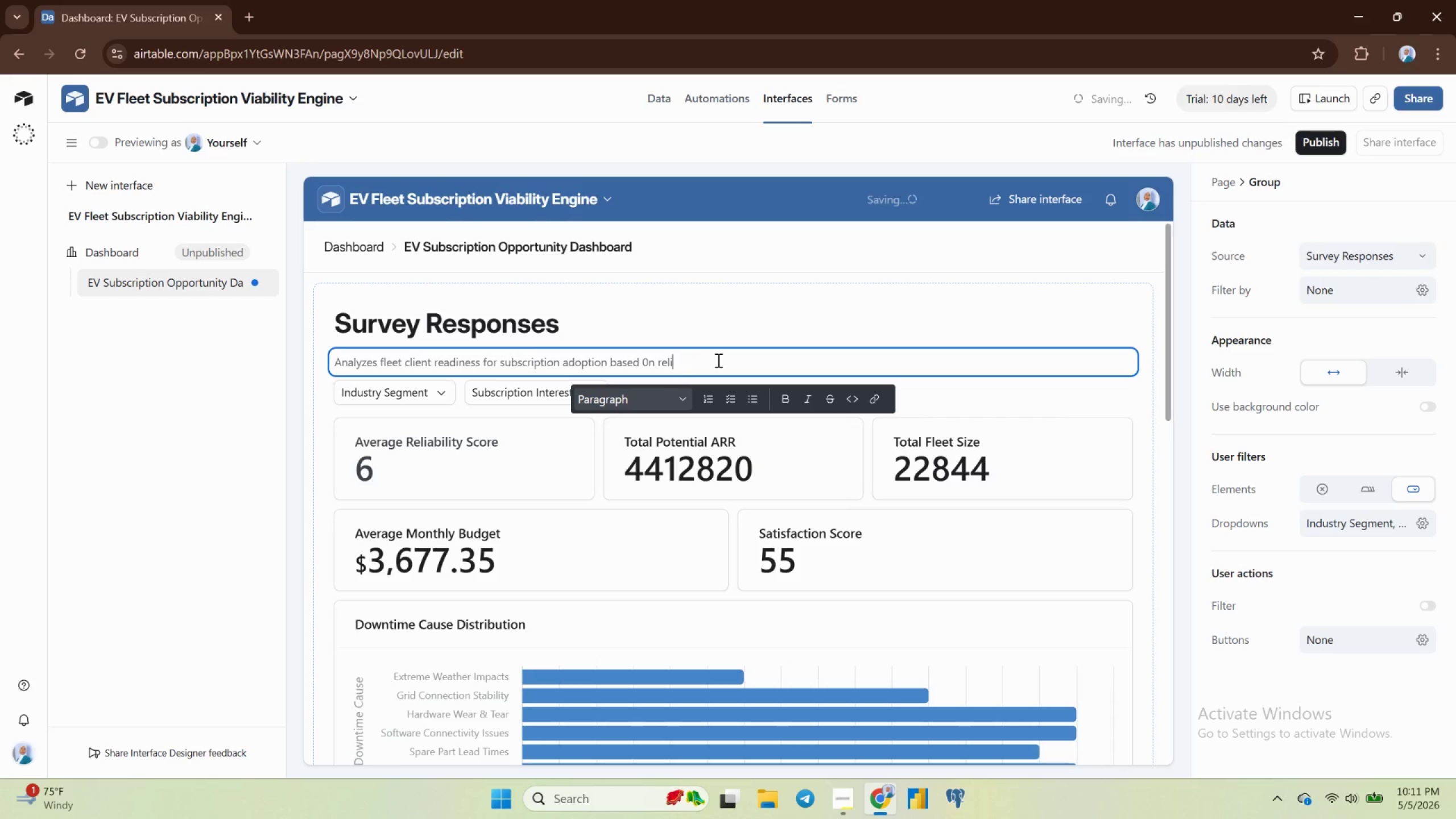 
key(Backspace)
 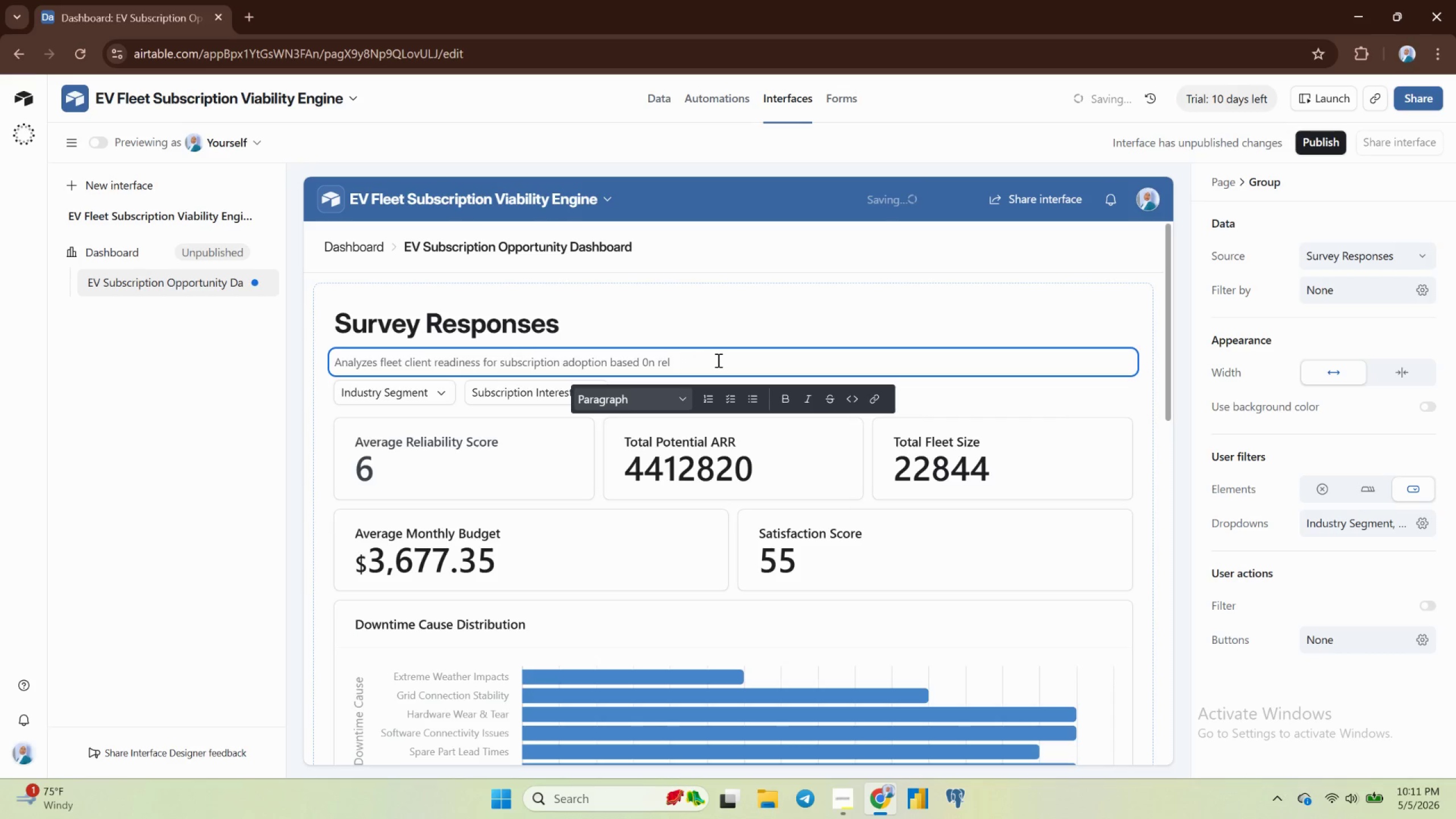 
key(Backspace)
 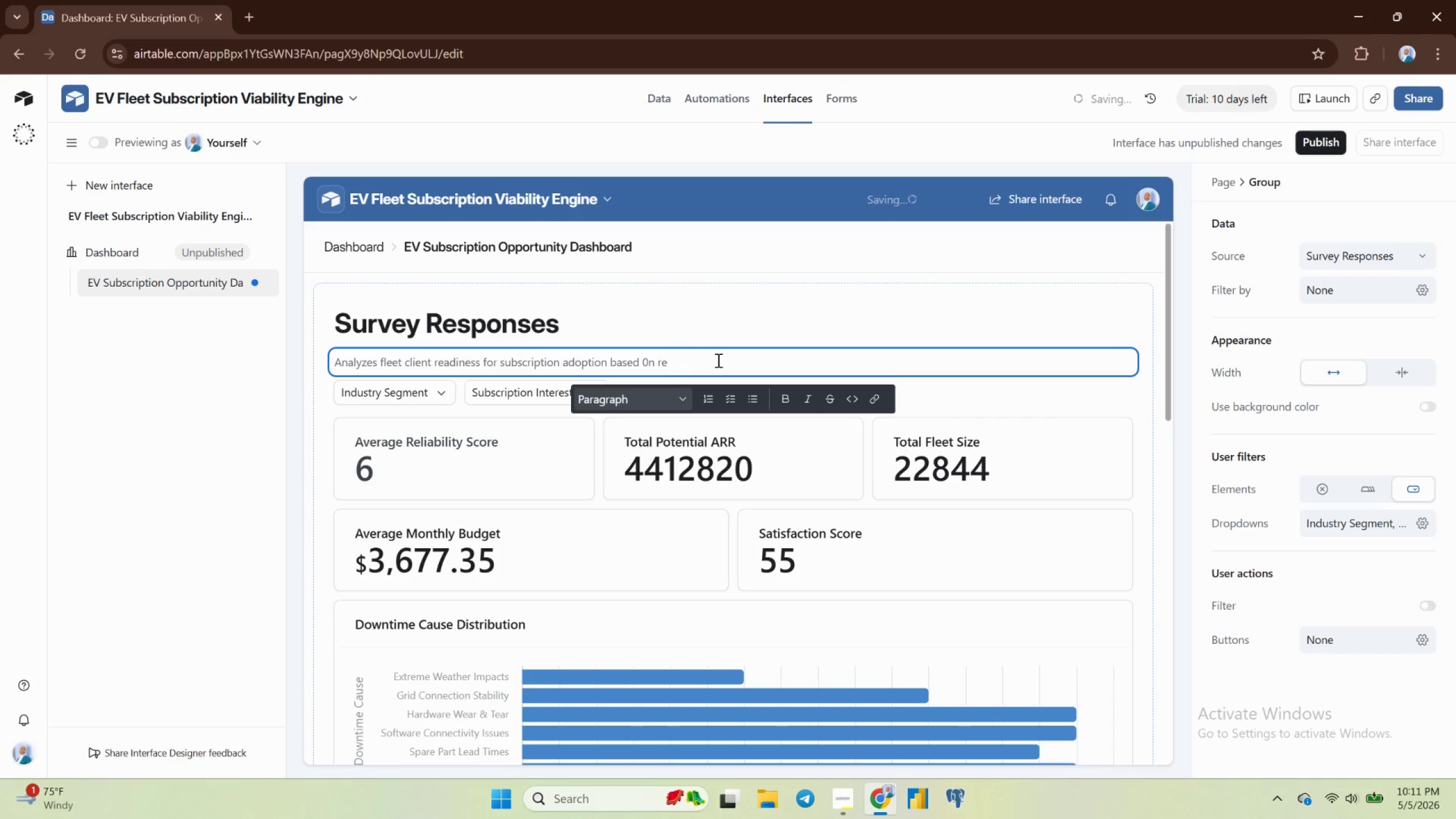 
key(Backspace)
 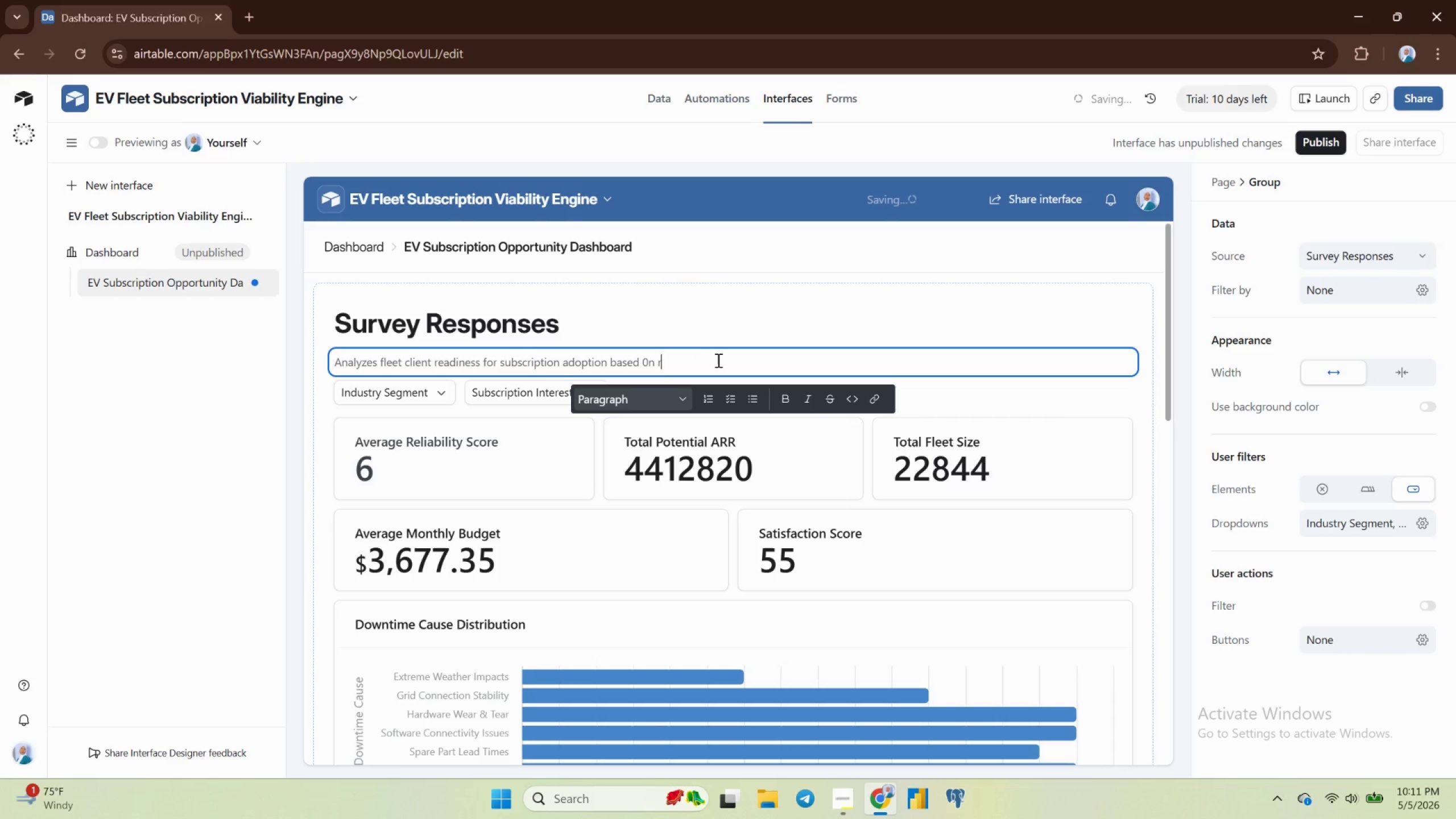 
key(Backspace)
 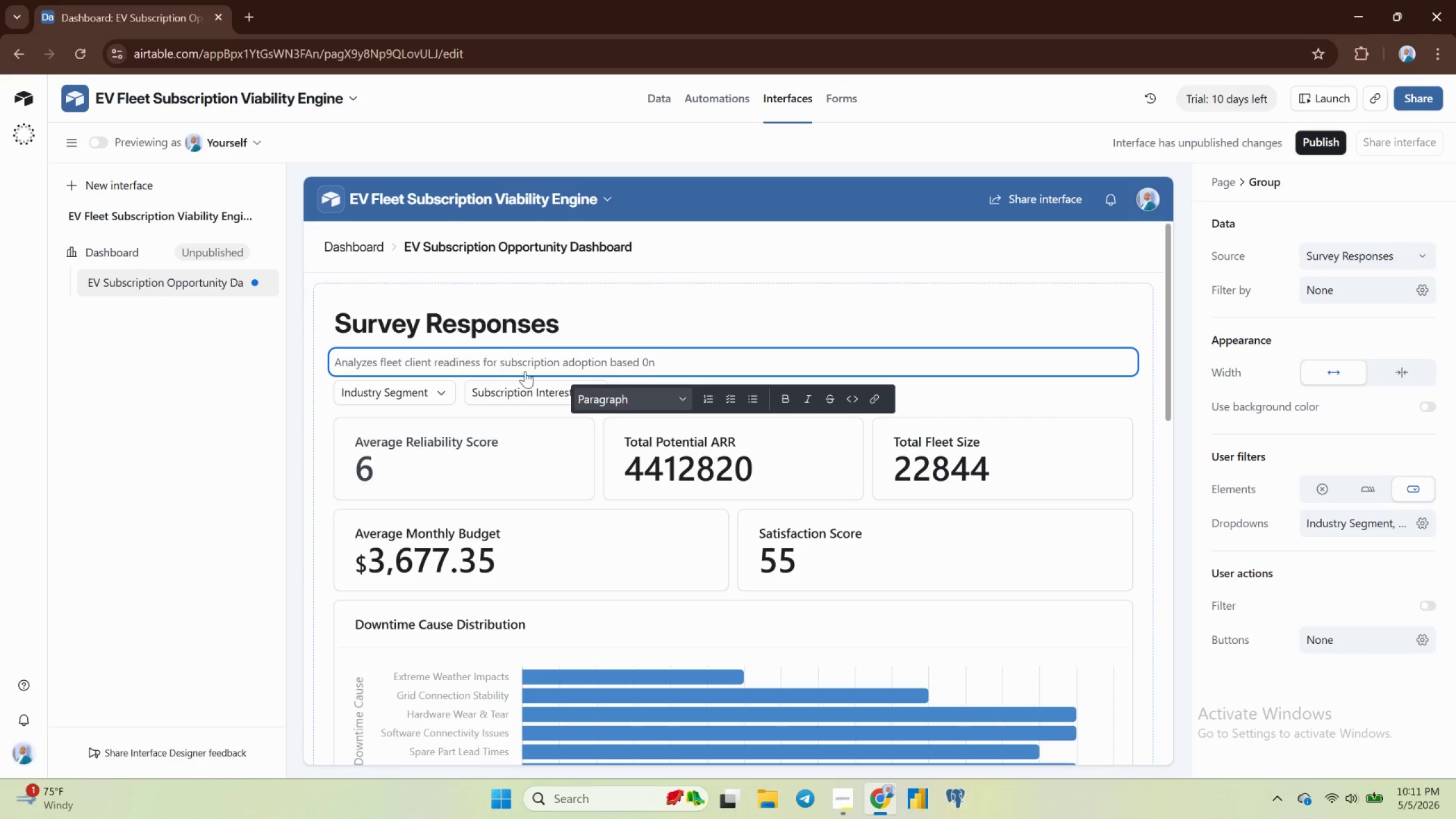 
wait(36.81)
 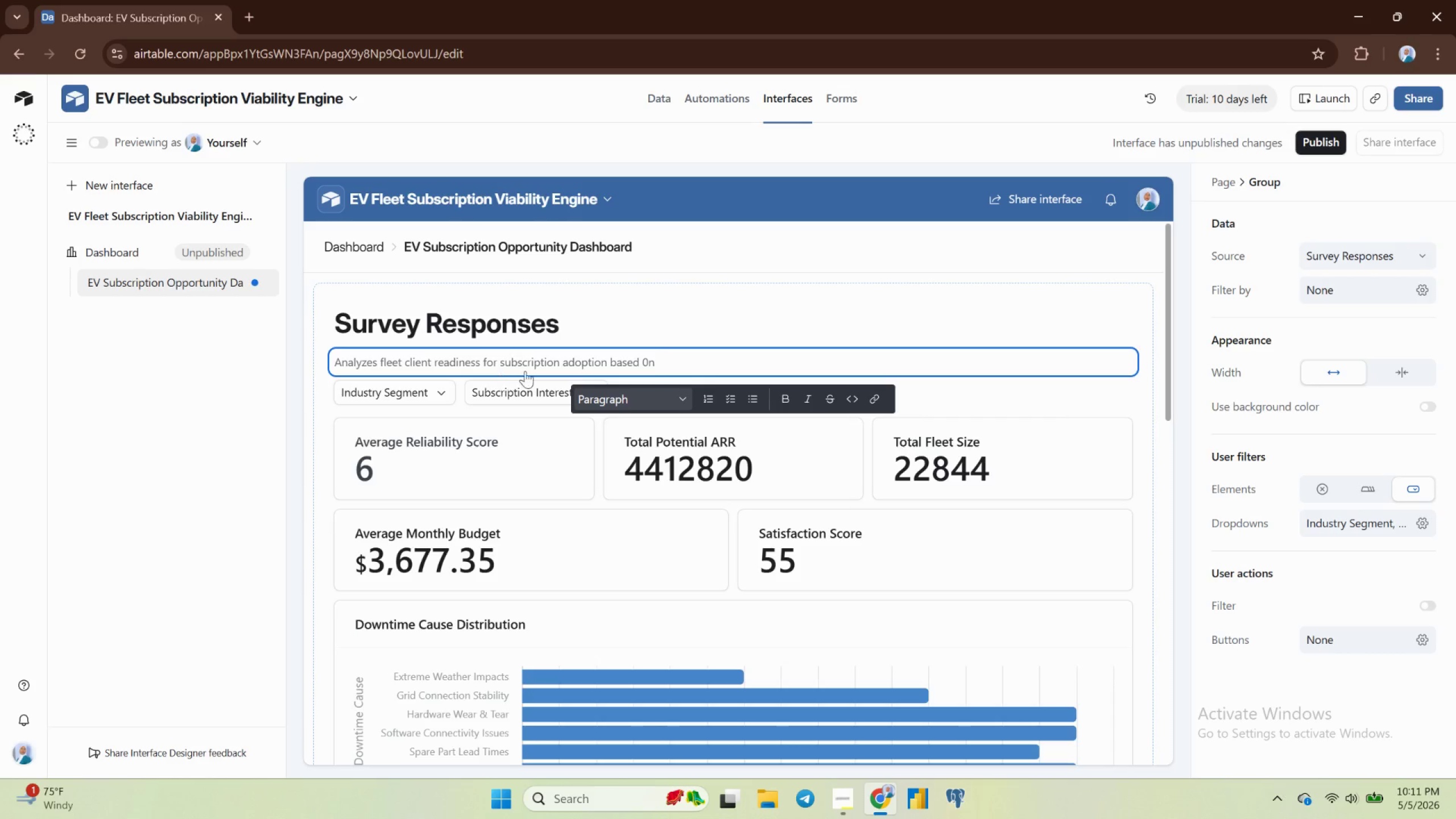 
type(RELIQWE)
key(Tab)
type(SazX)
 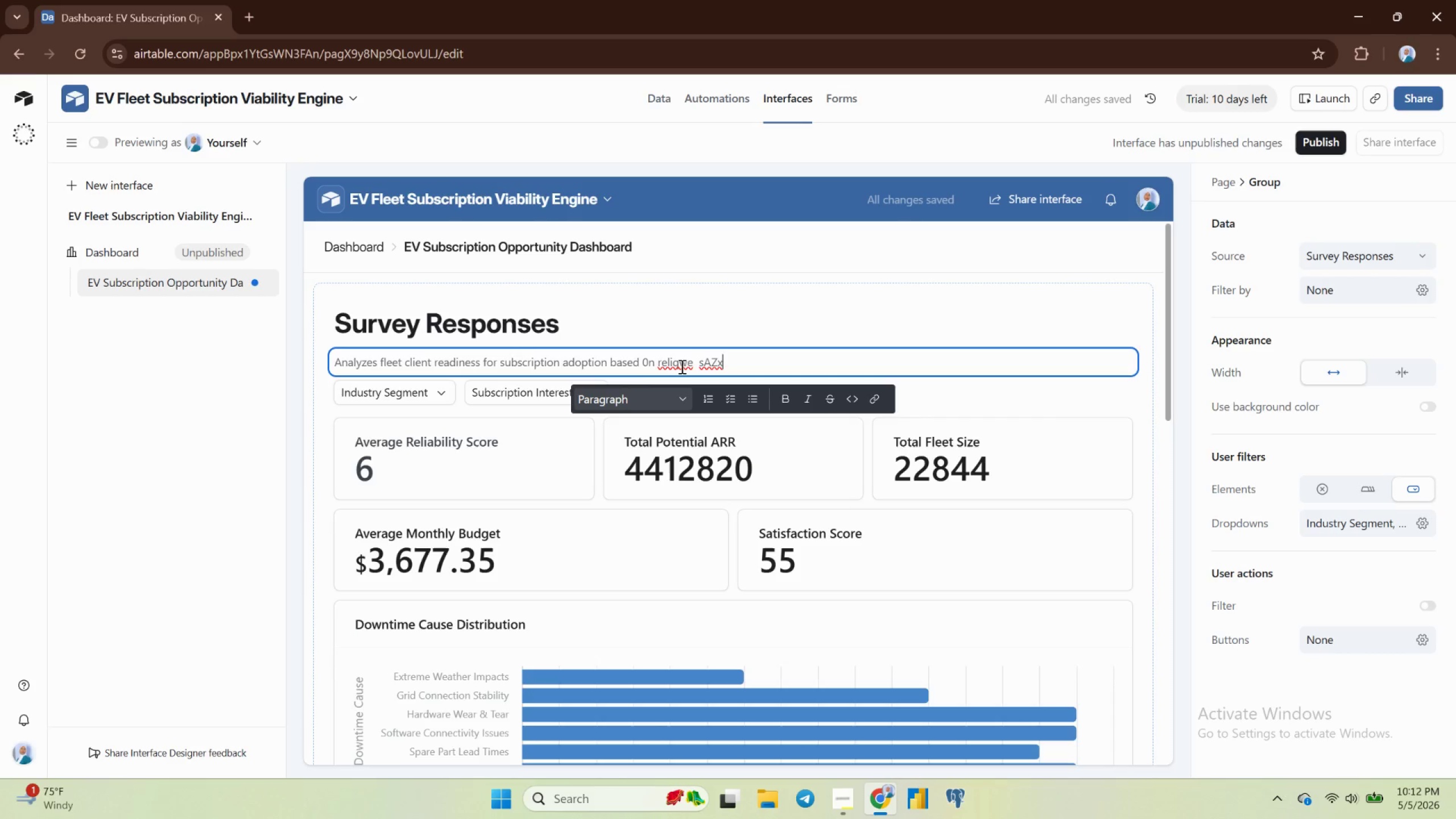 
key(Backspace)
 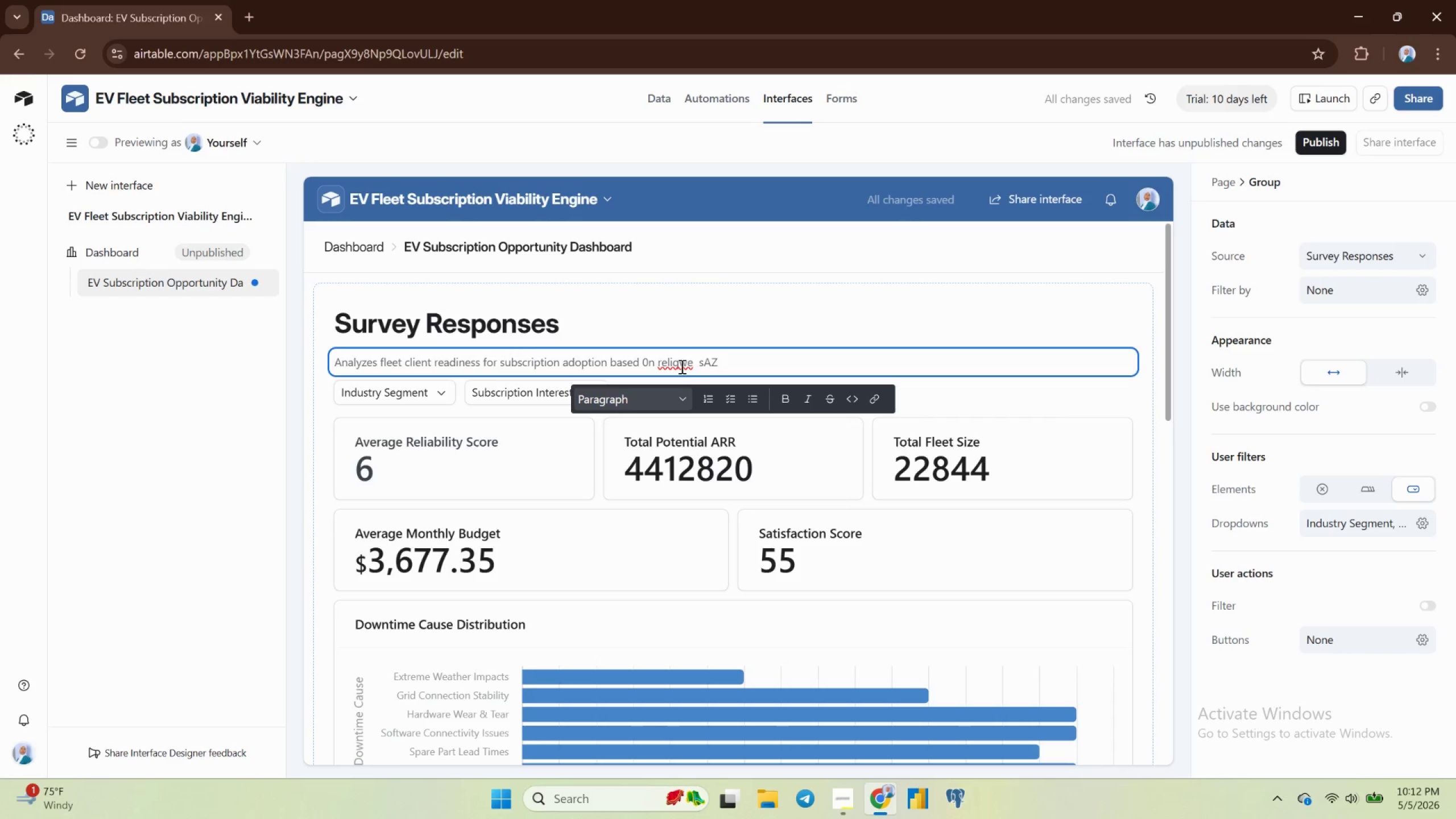 
key(Backspace)
 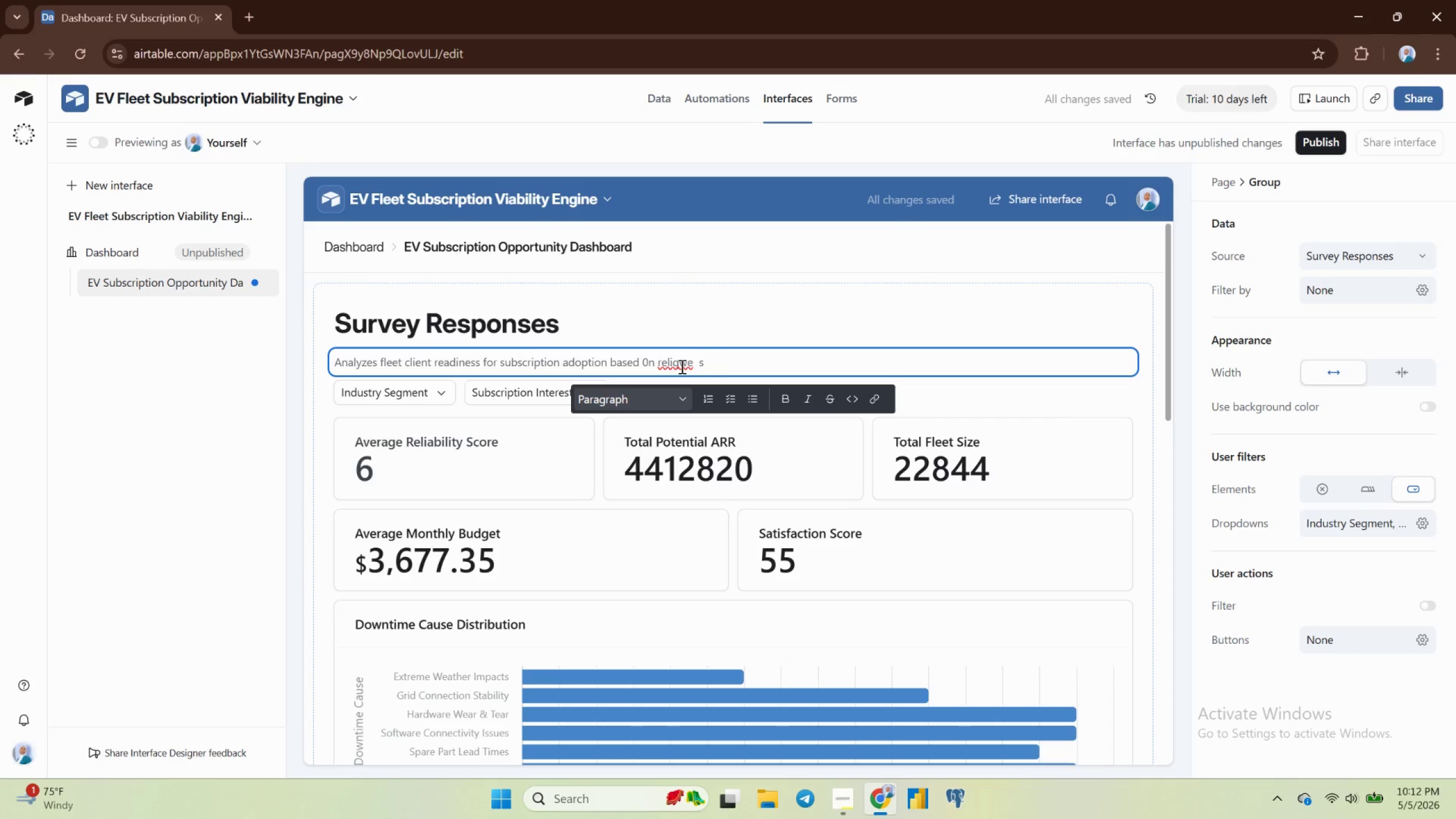 
key(Backspace)
 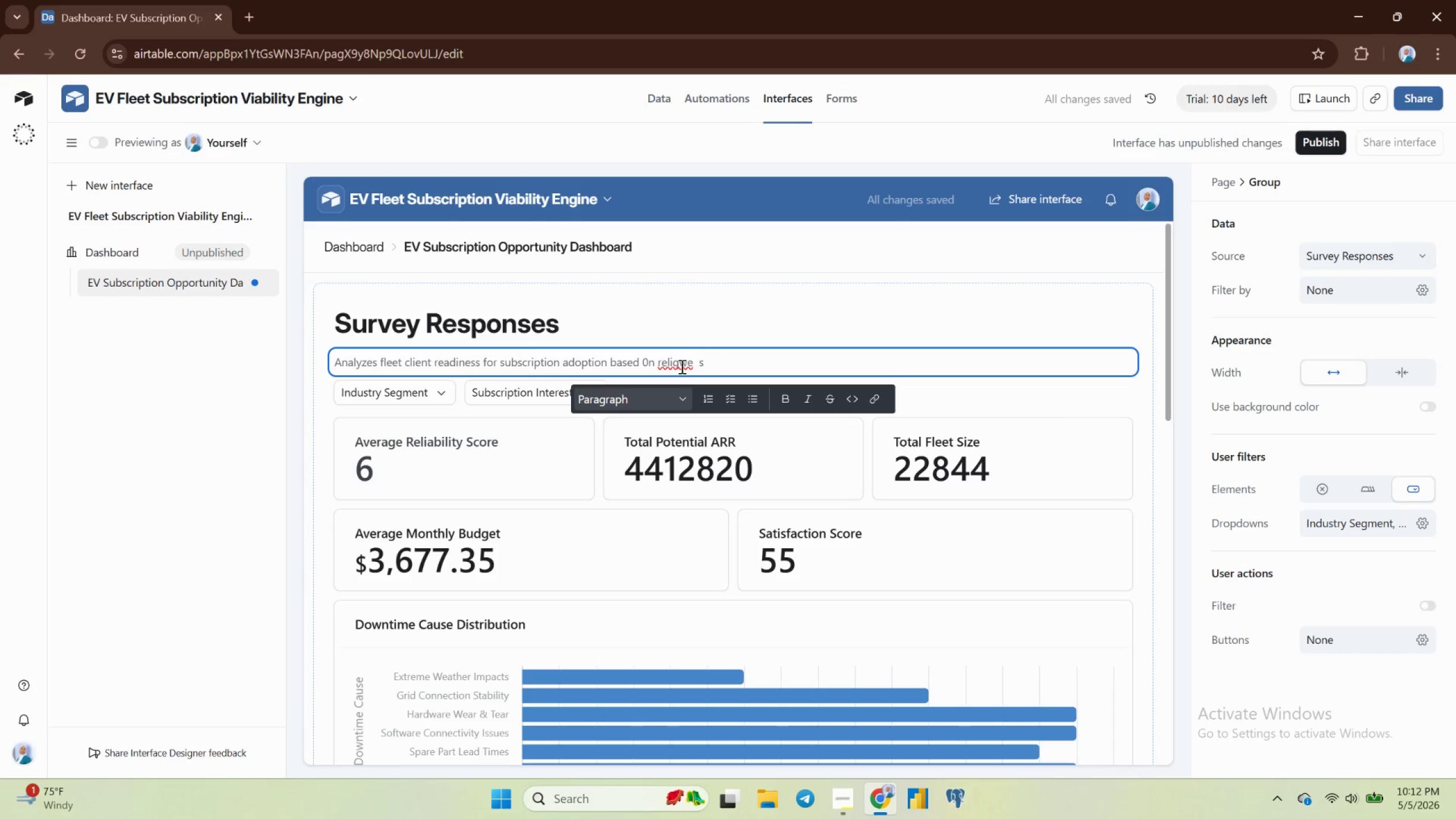 
key(Backspace)
 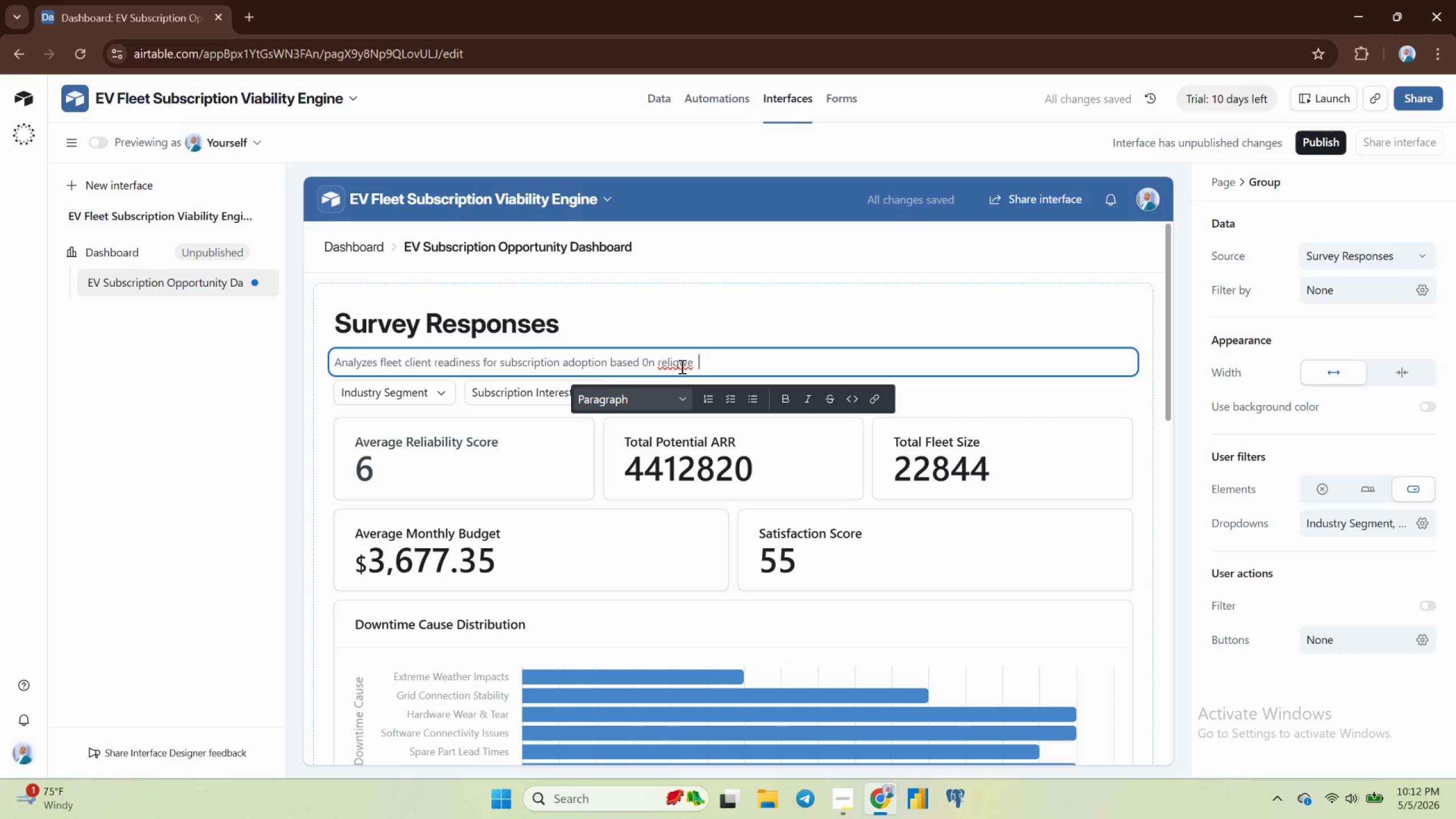 
key(Backspace)
 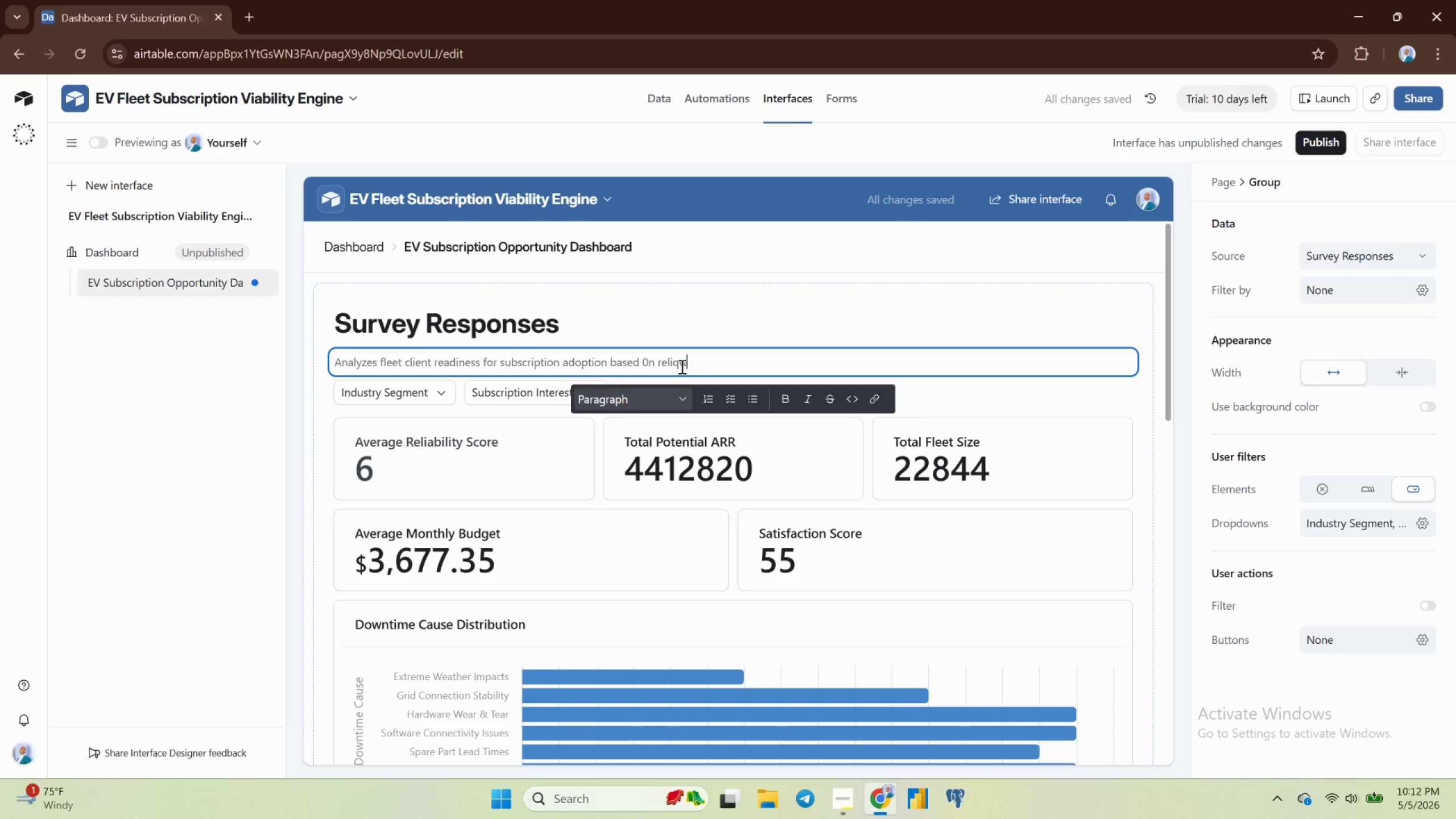 
key(Backspace)
 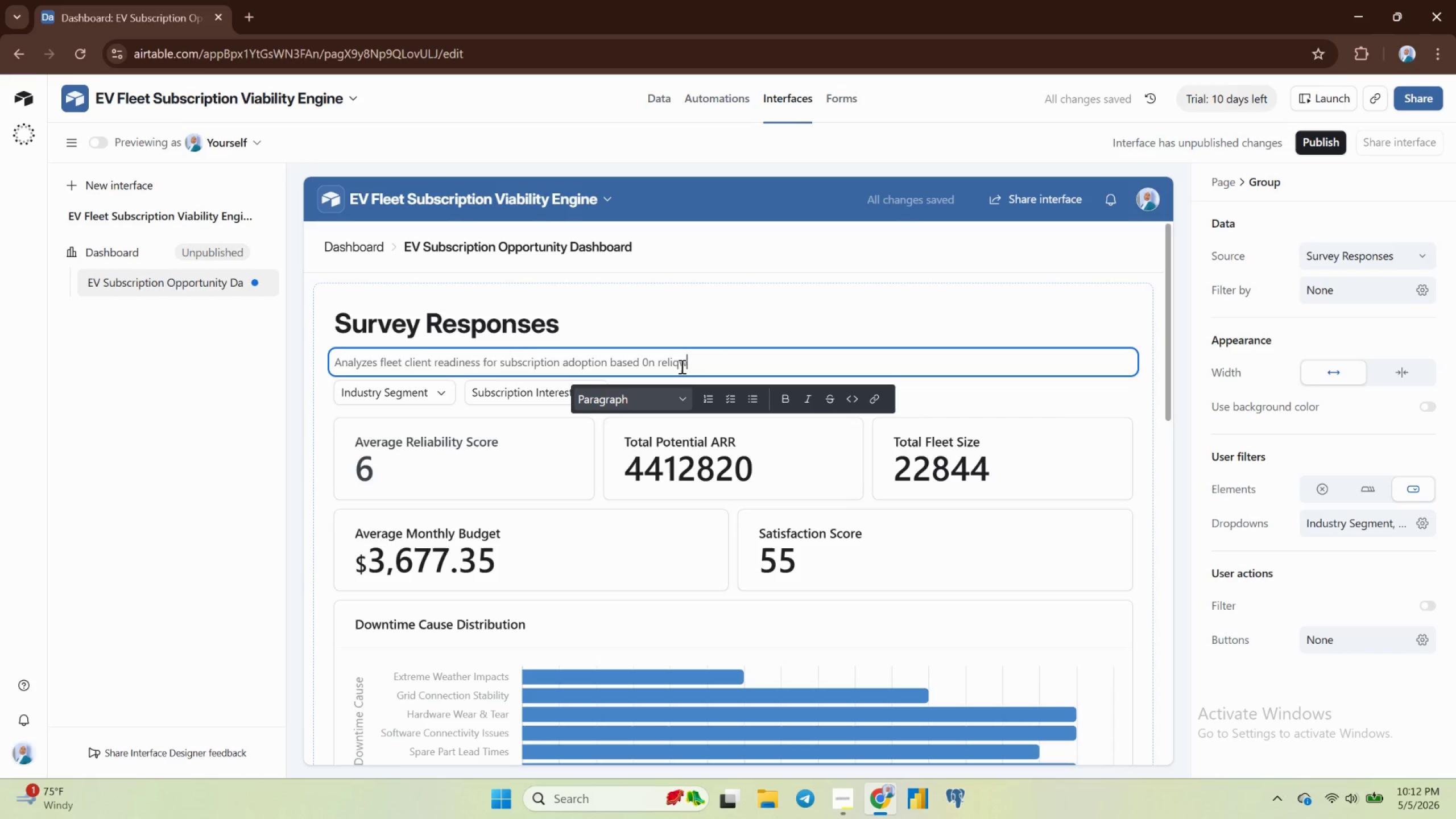 
key(Backspace)
 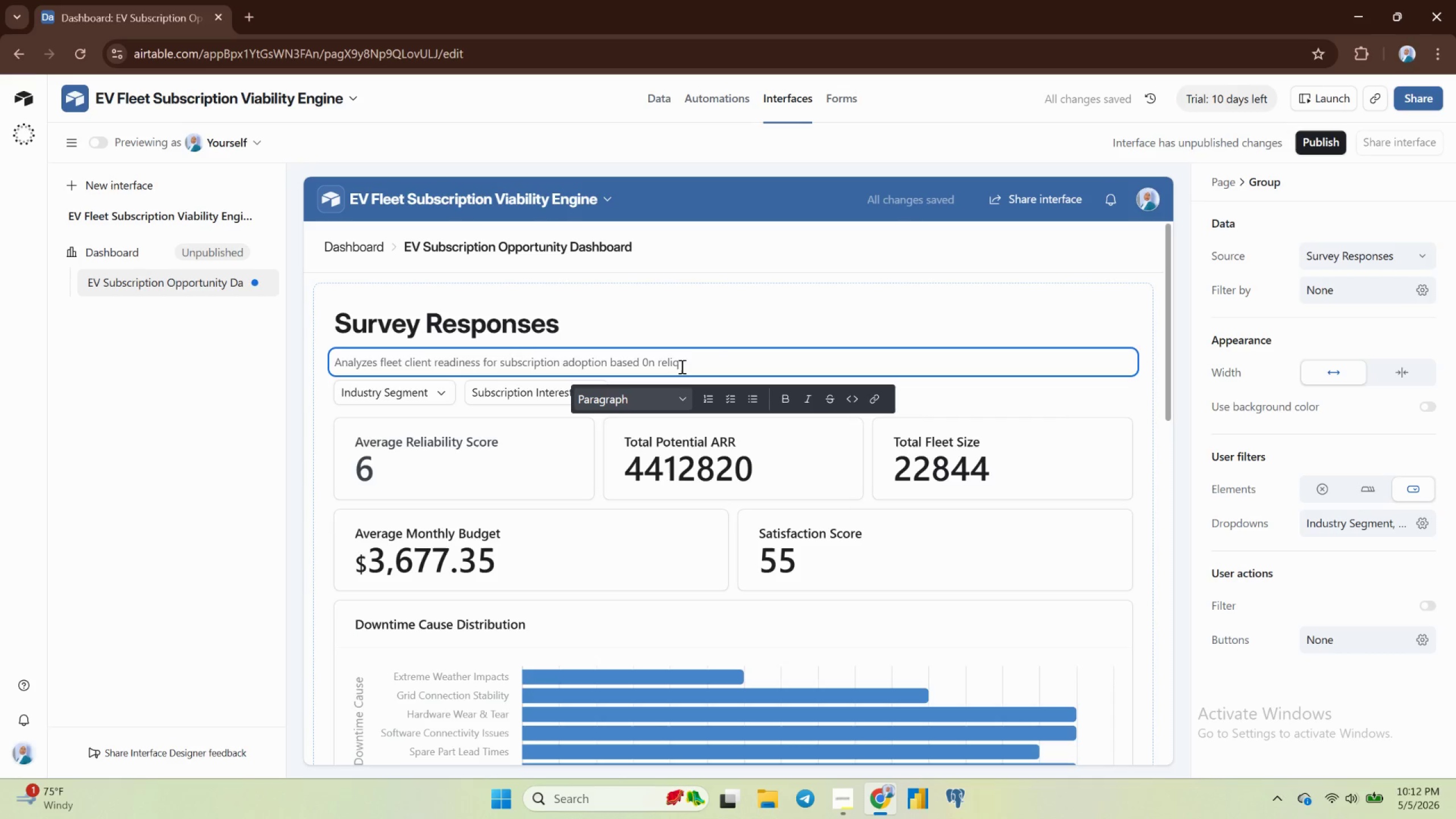 
key(Backspace)
 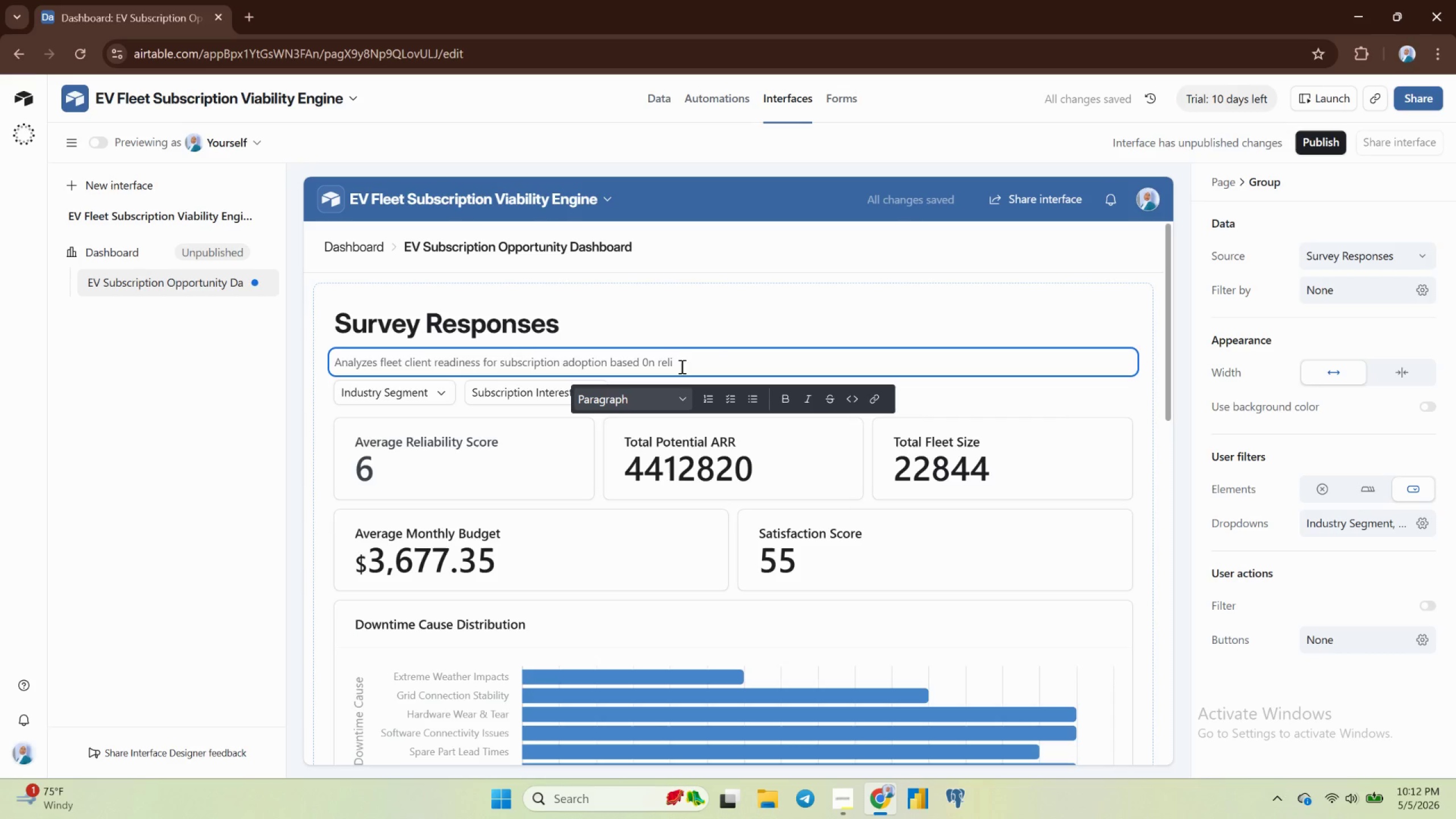 
key(Backspace)
 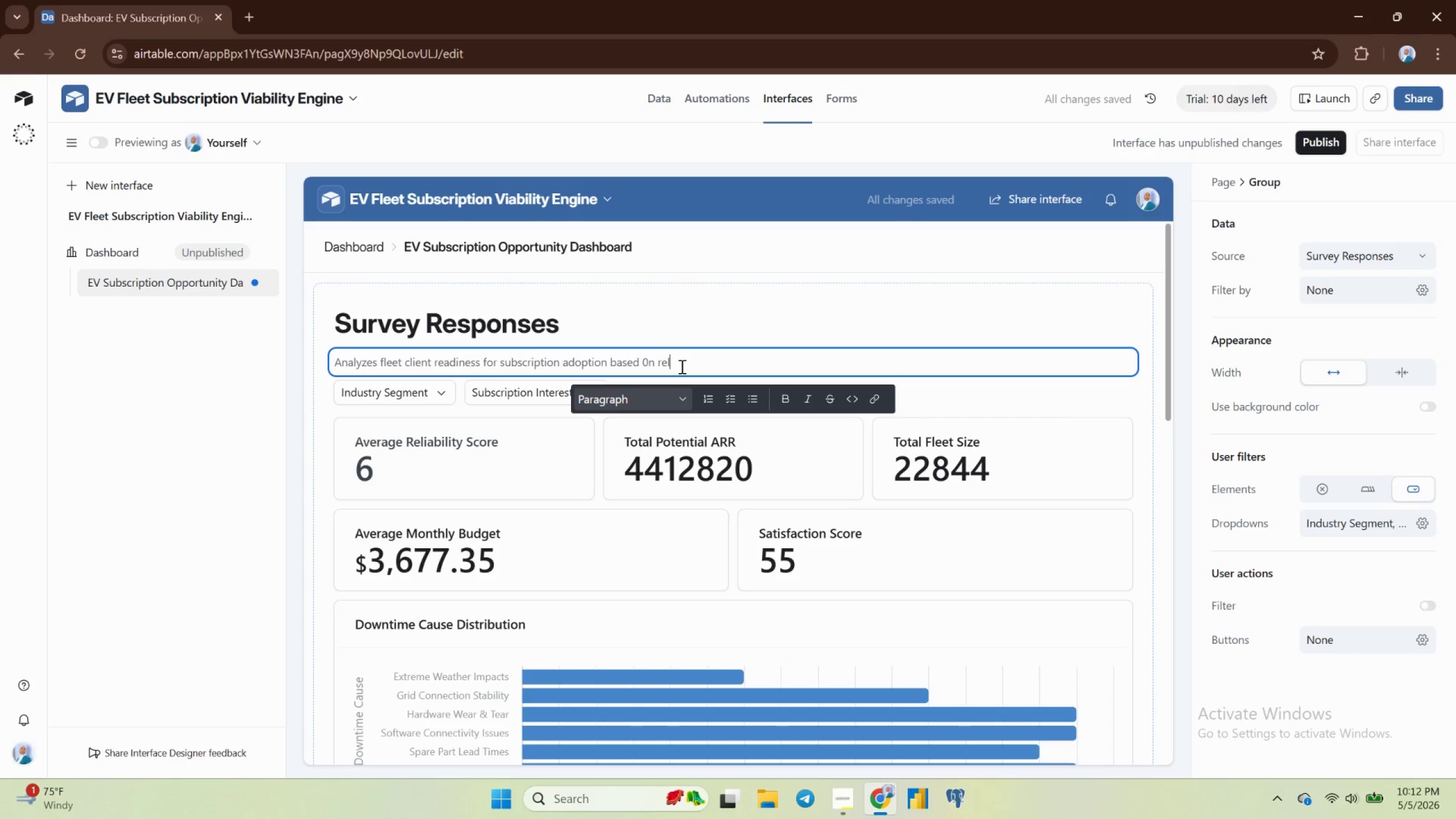 
key(Backspace)
 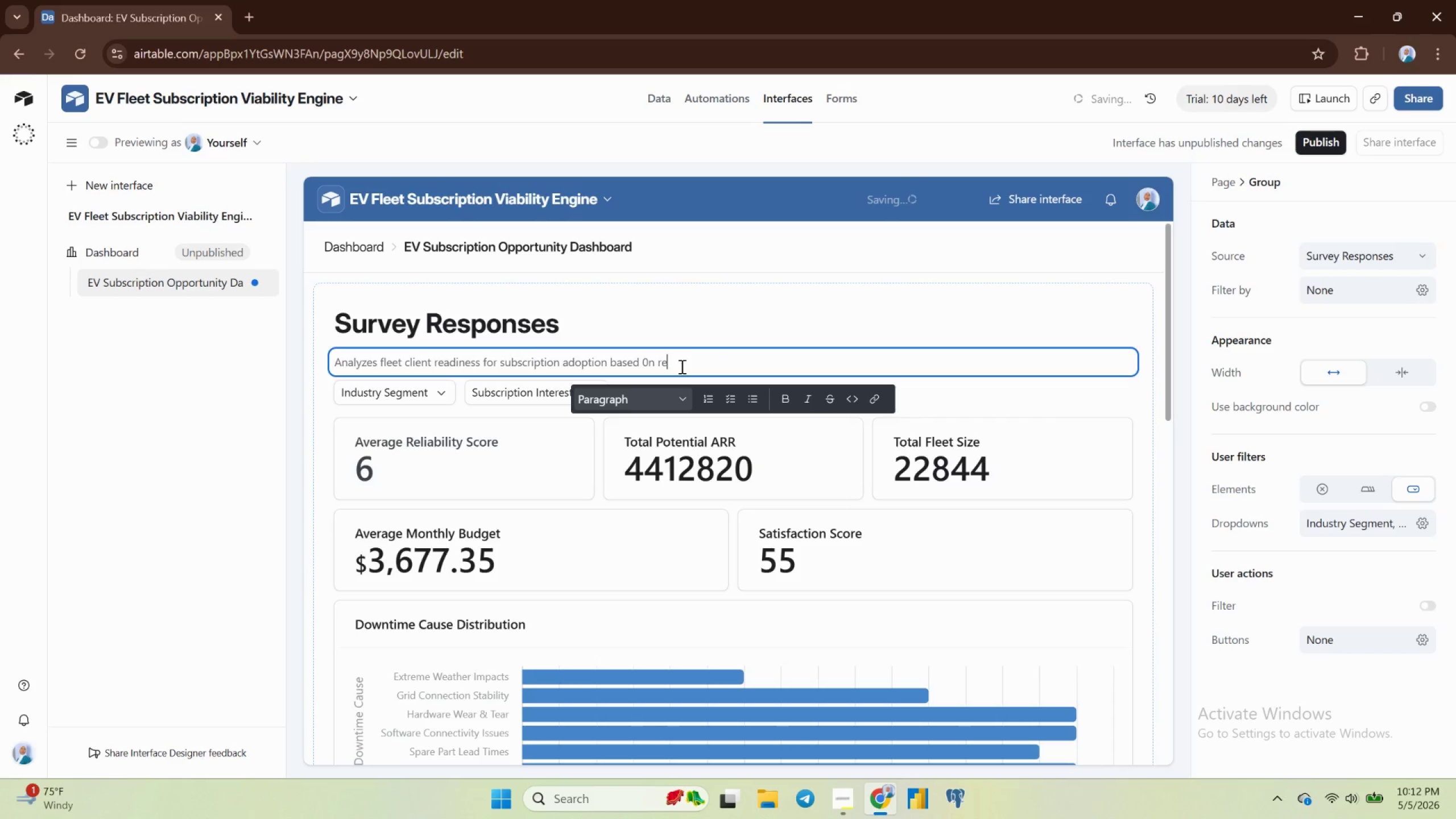 
key(L)
 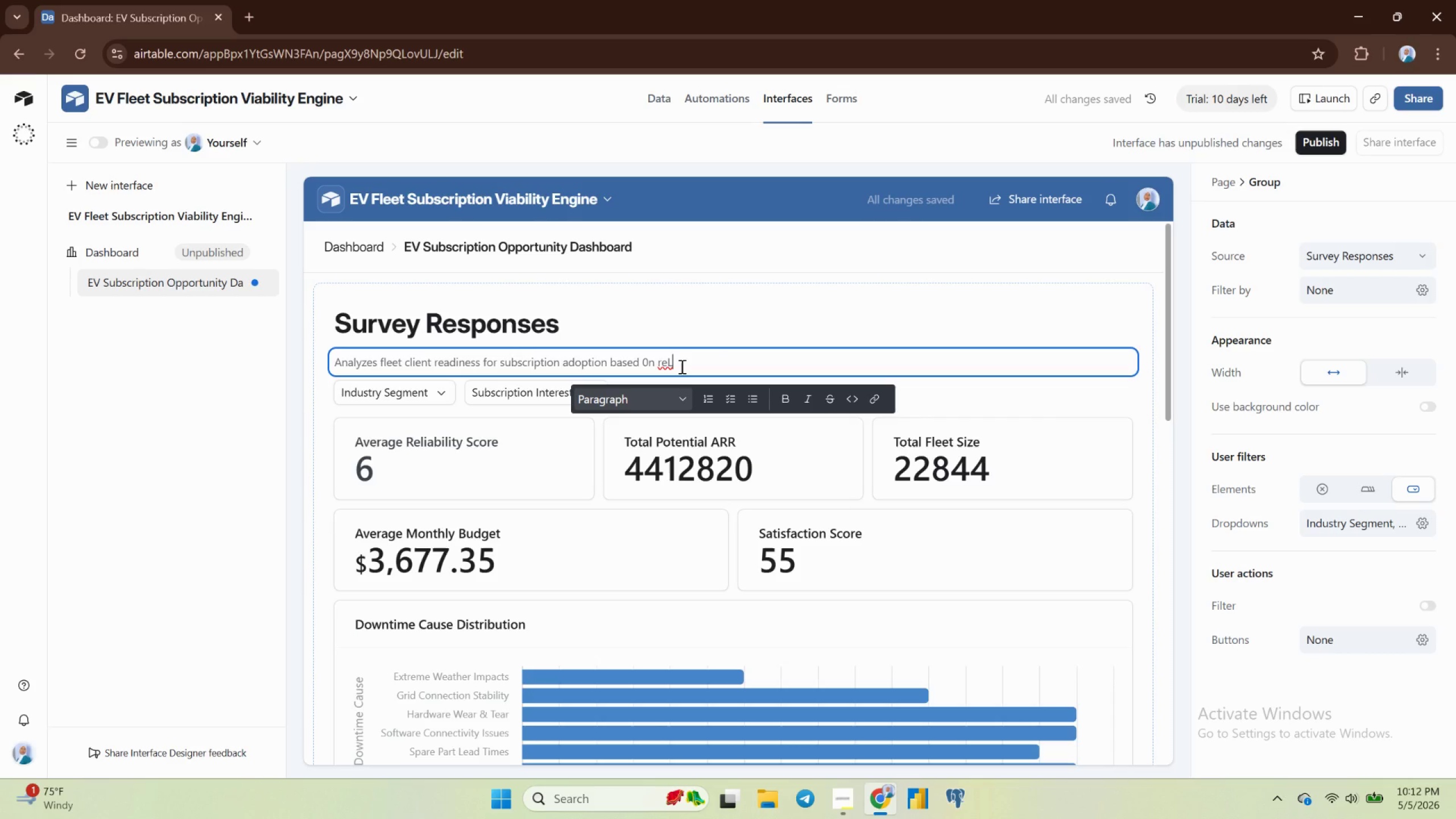 
key(Backspace)
type(LIABILITY )
 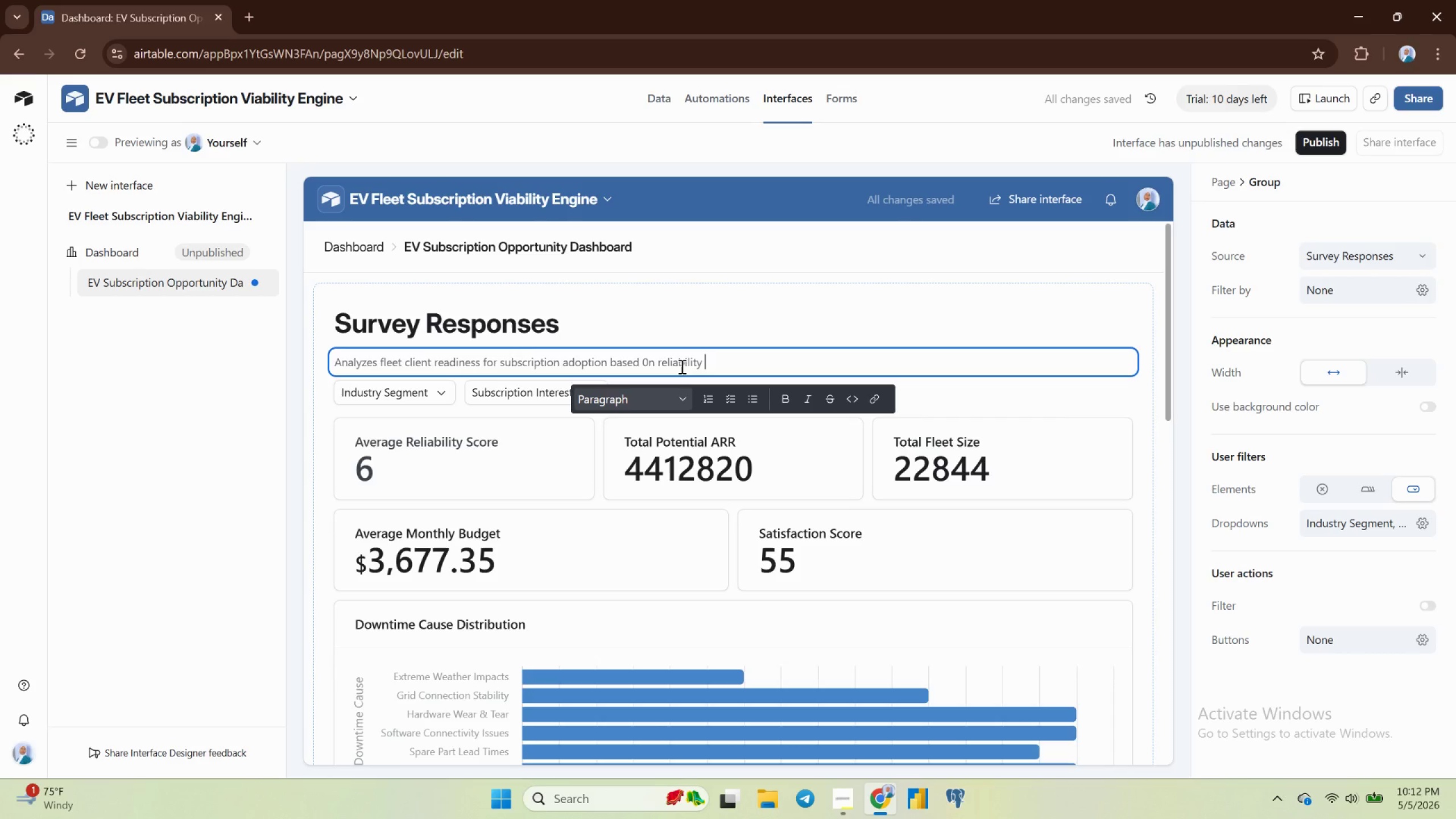 
type(PAIN )
 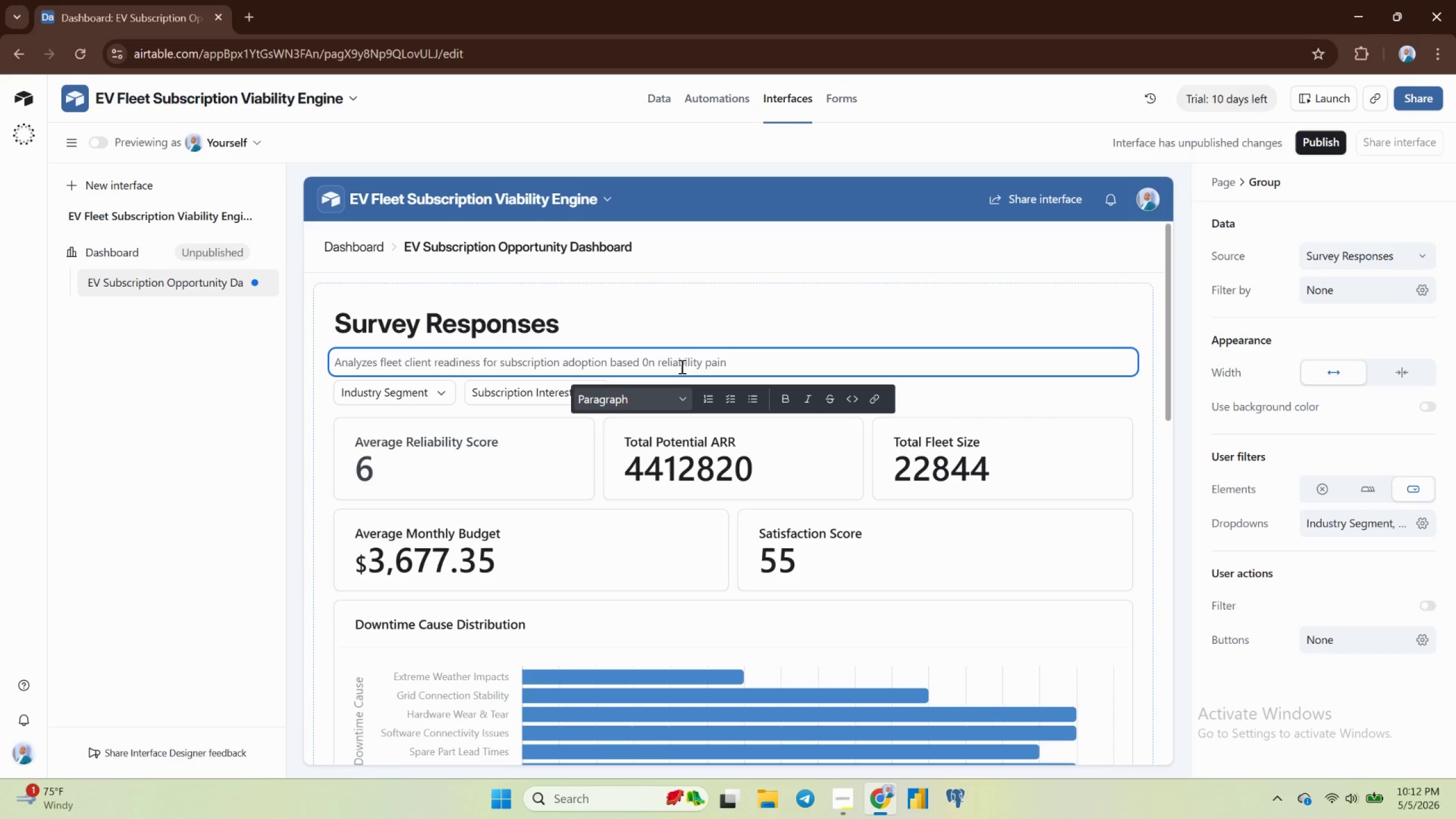 
wait(15.26)
 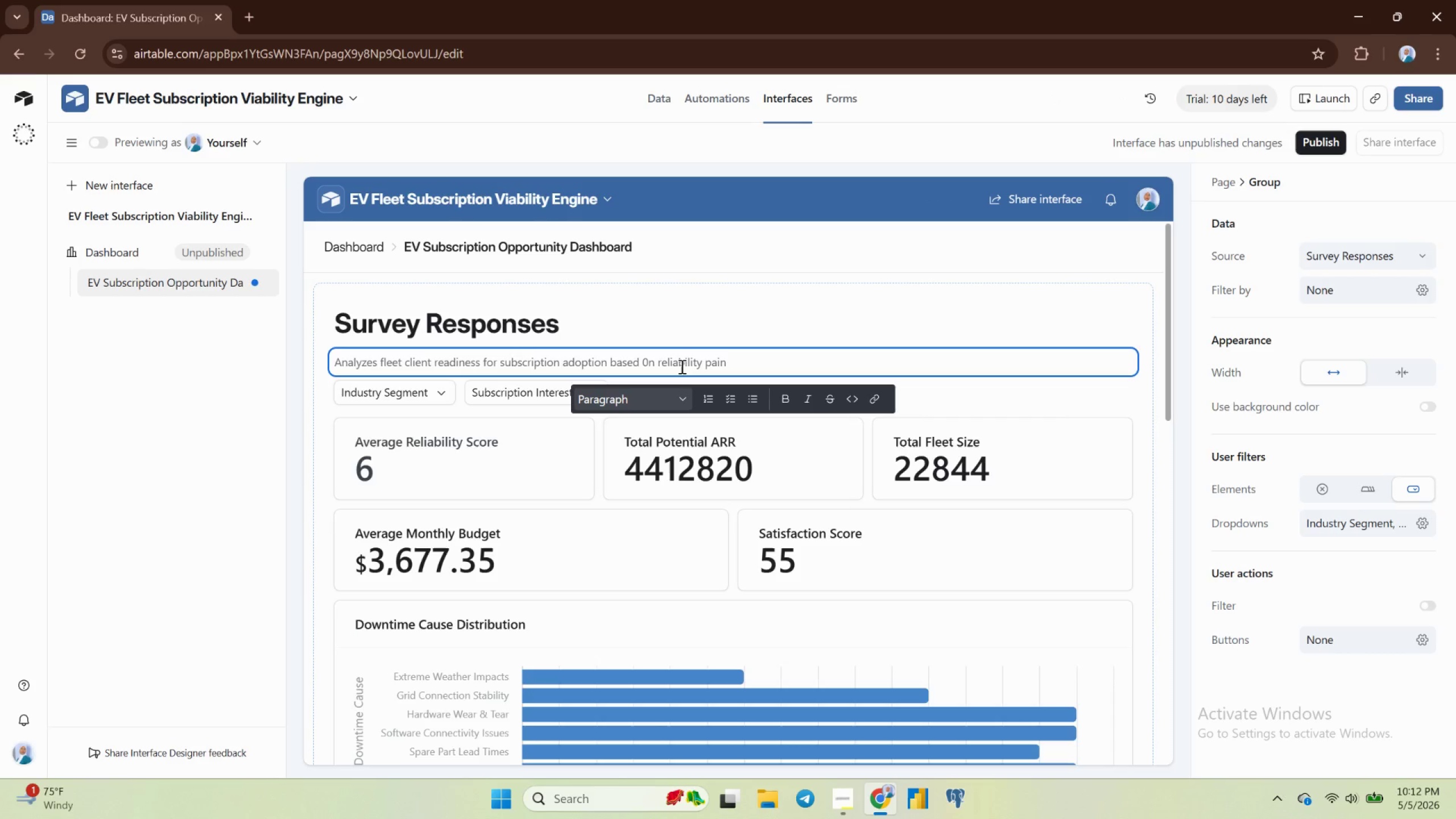 
type(POINTS,FINANCIAL CAPABILITY)
 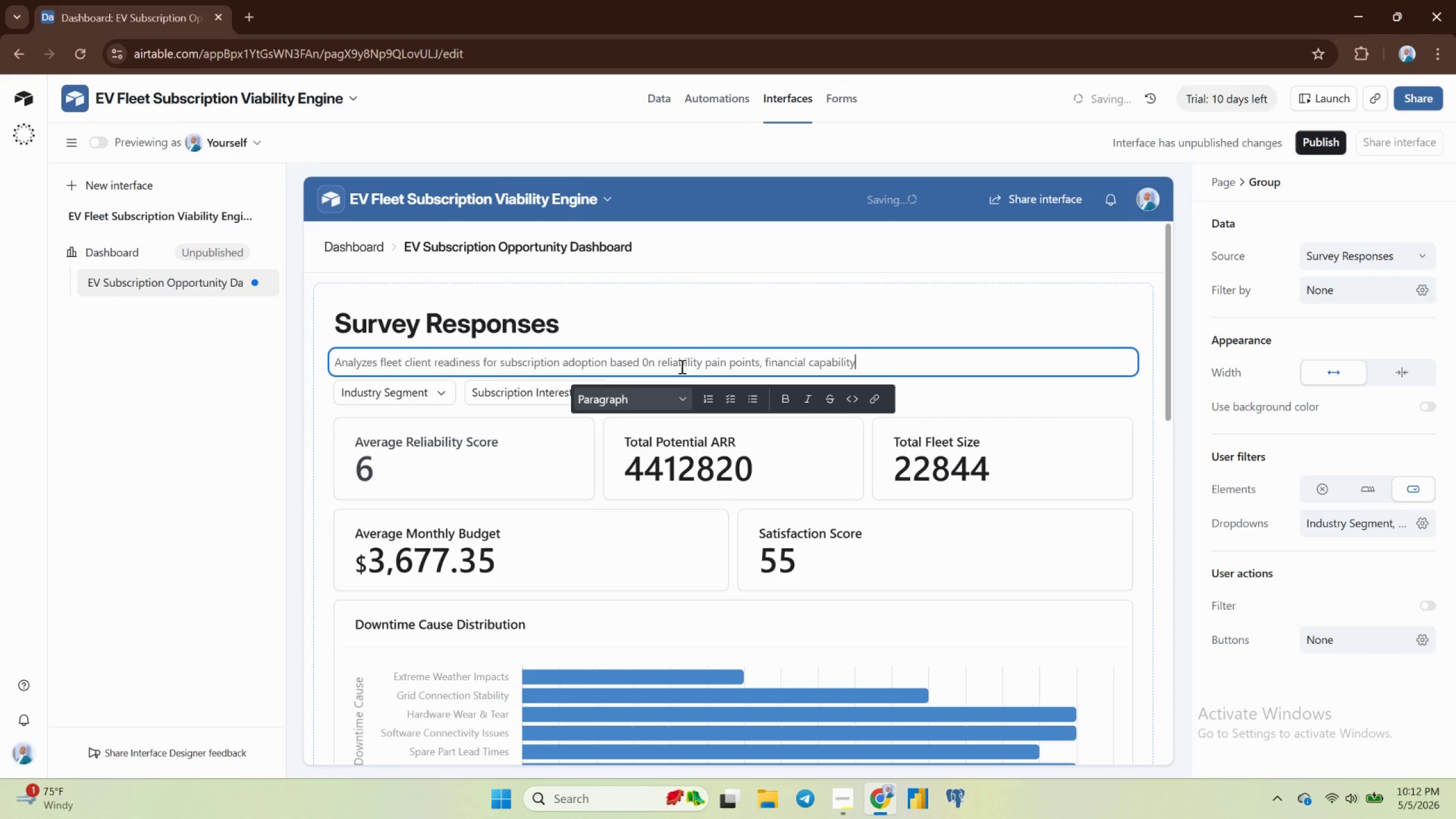 
key(Backspace)
key(Backspace)
key(Backspace)
key(Backspace)
key(Backspace)
key(Backspace)
type(CITY)
 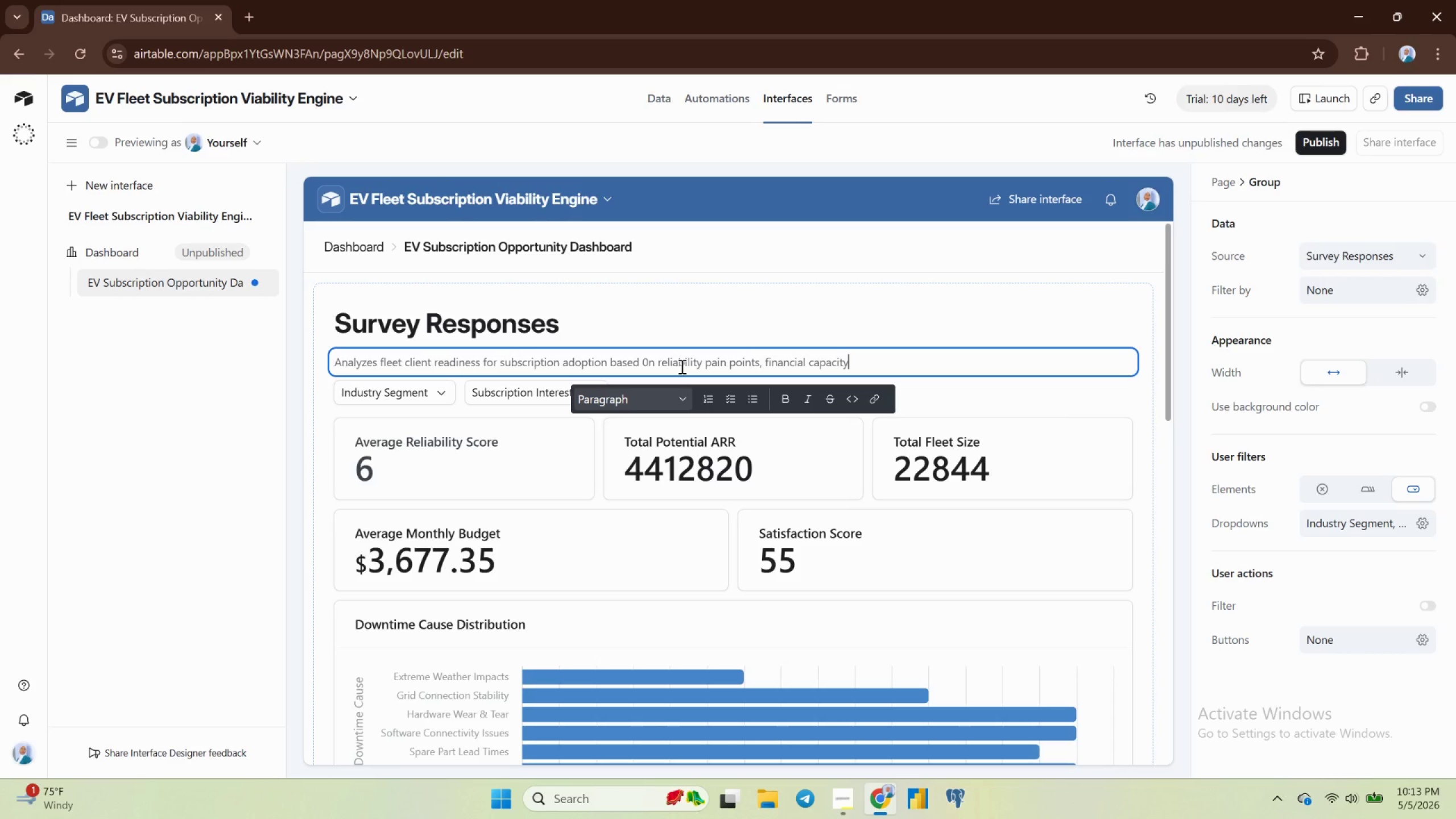 
wait(26.45)
 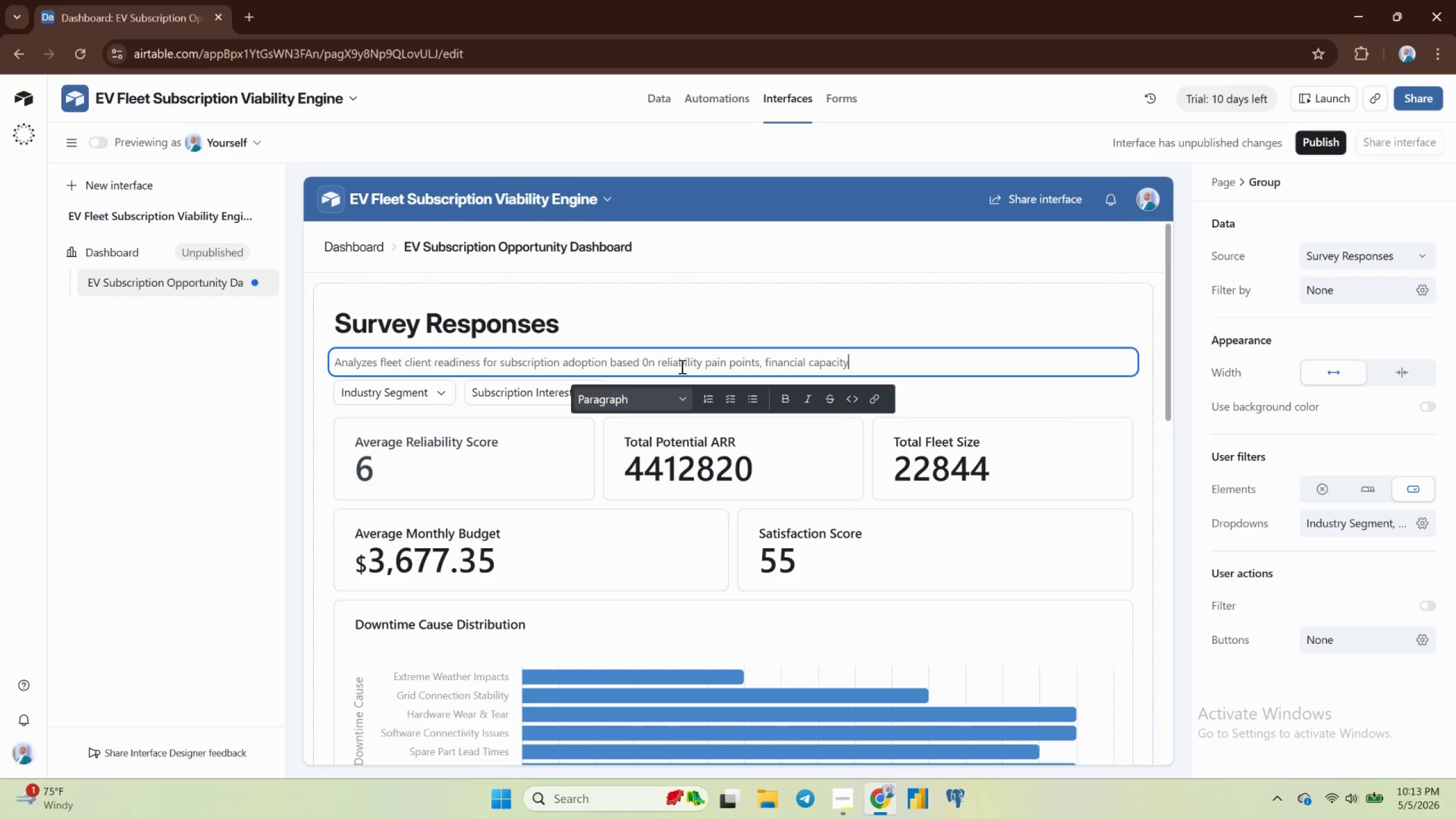 
type(, AND INTEREST LEB)
key(Backspace)
type(VEL )
 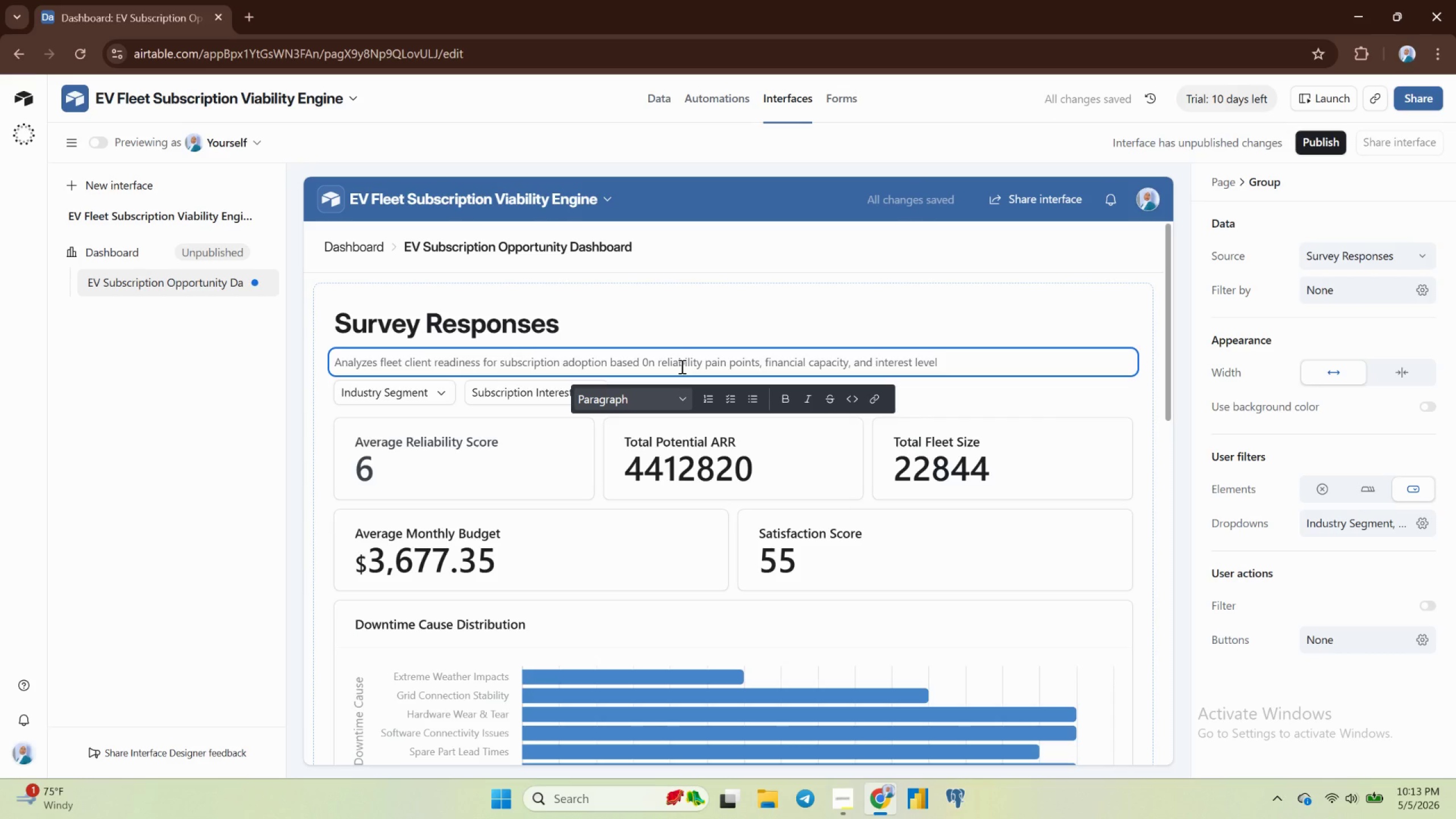 
key(Period)
 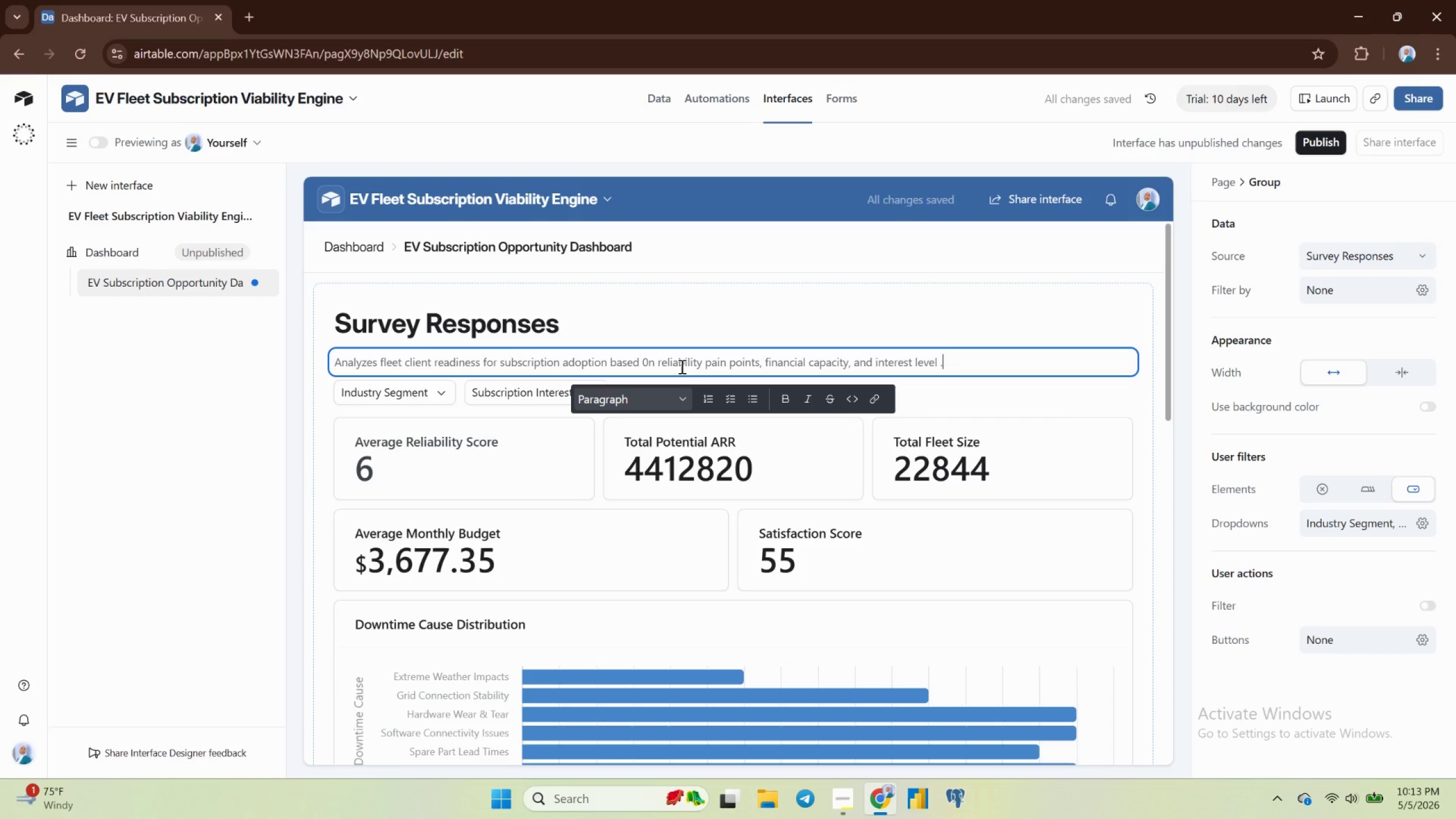 
wait(6.06)
 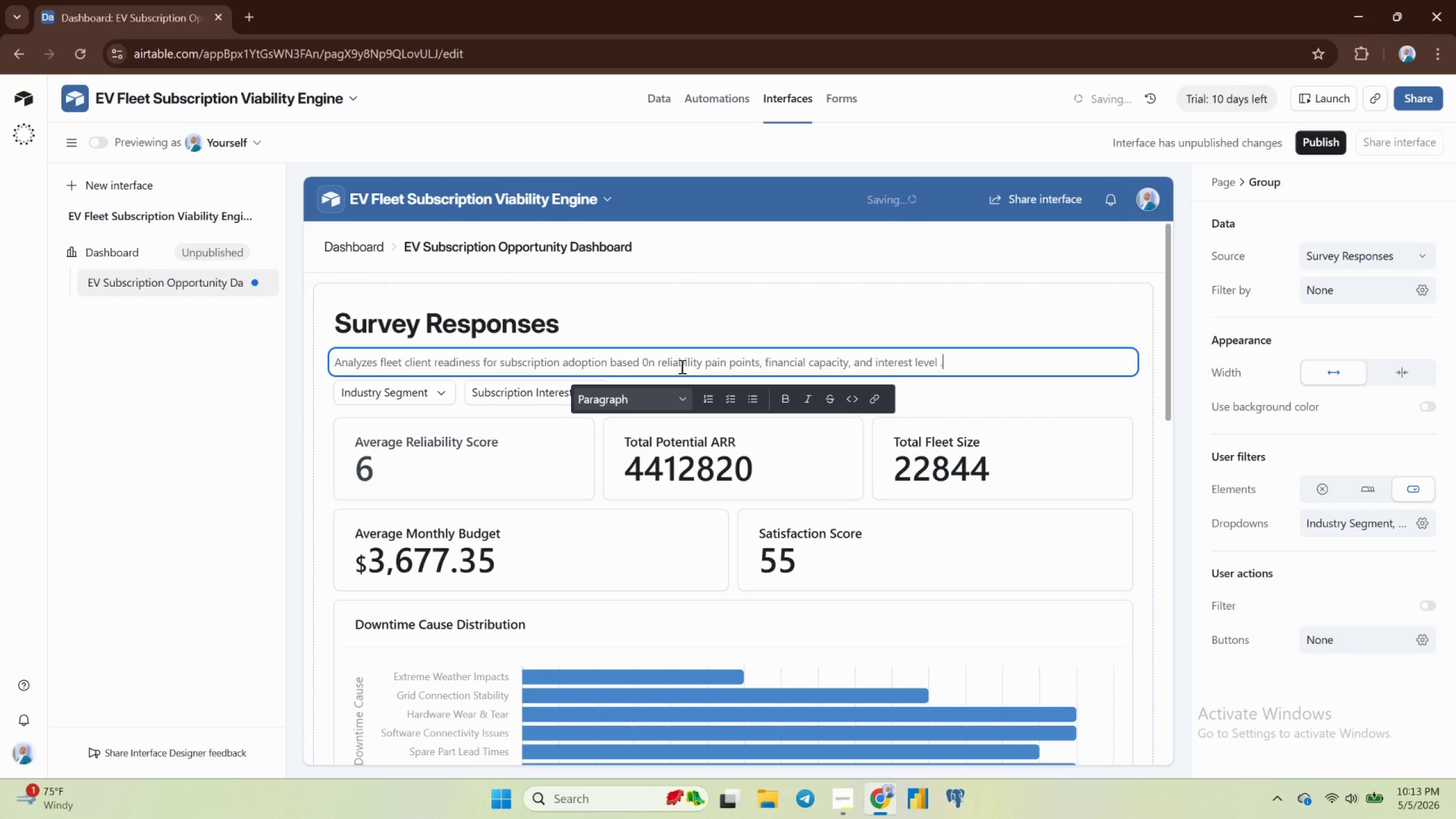 
key(Backspace)
 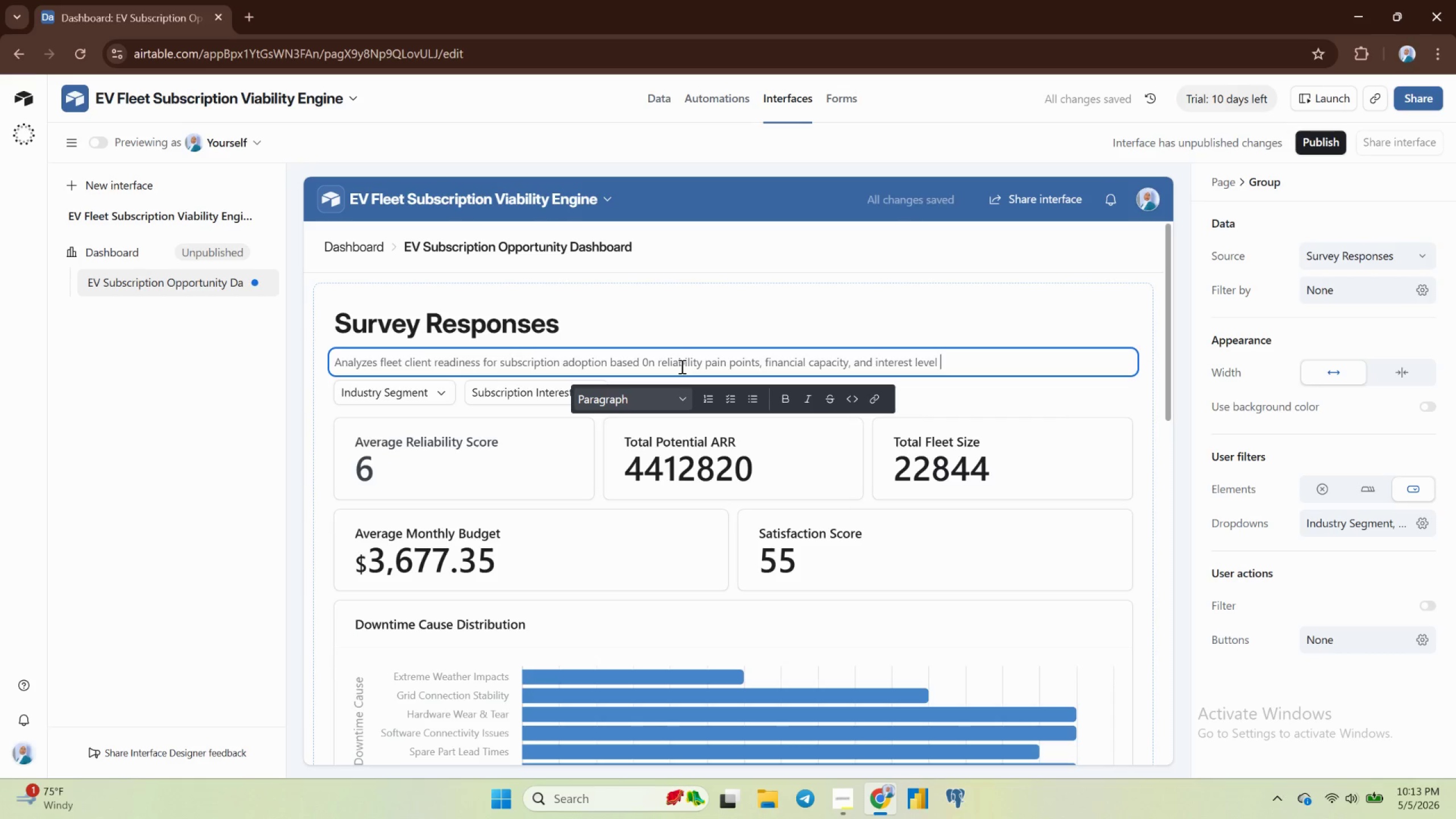 
key(Backspace)
 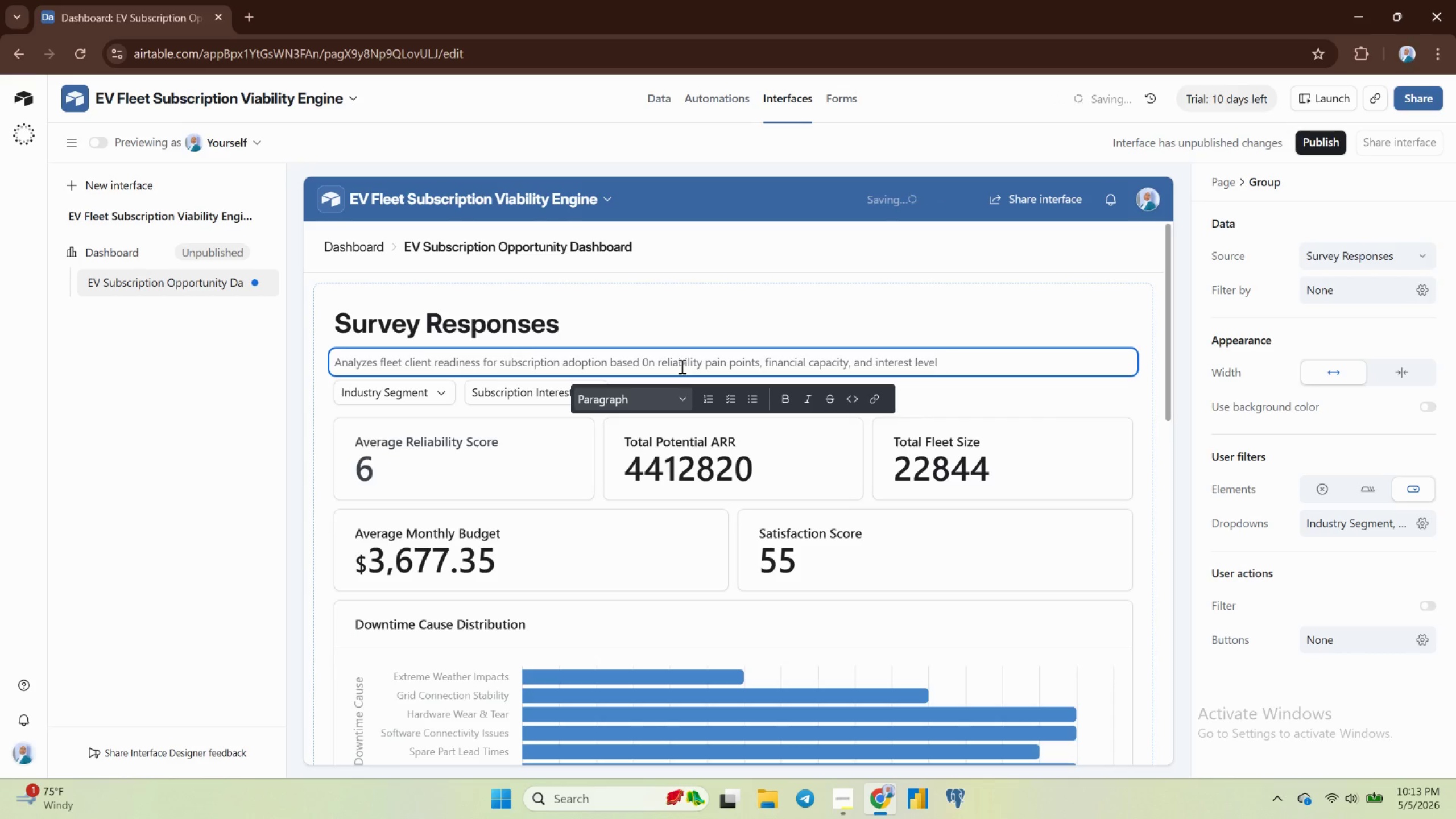 
key(Period)
 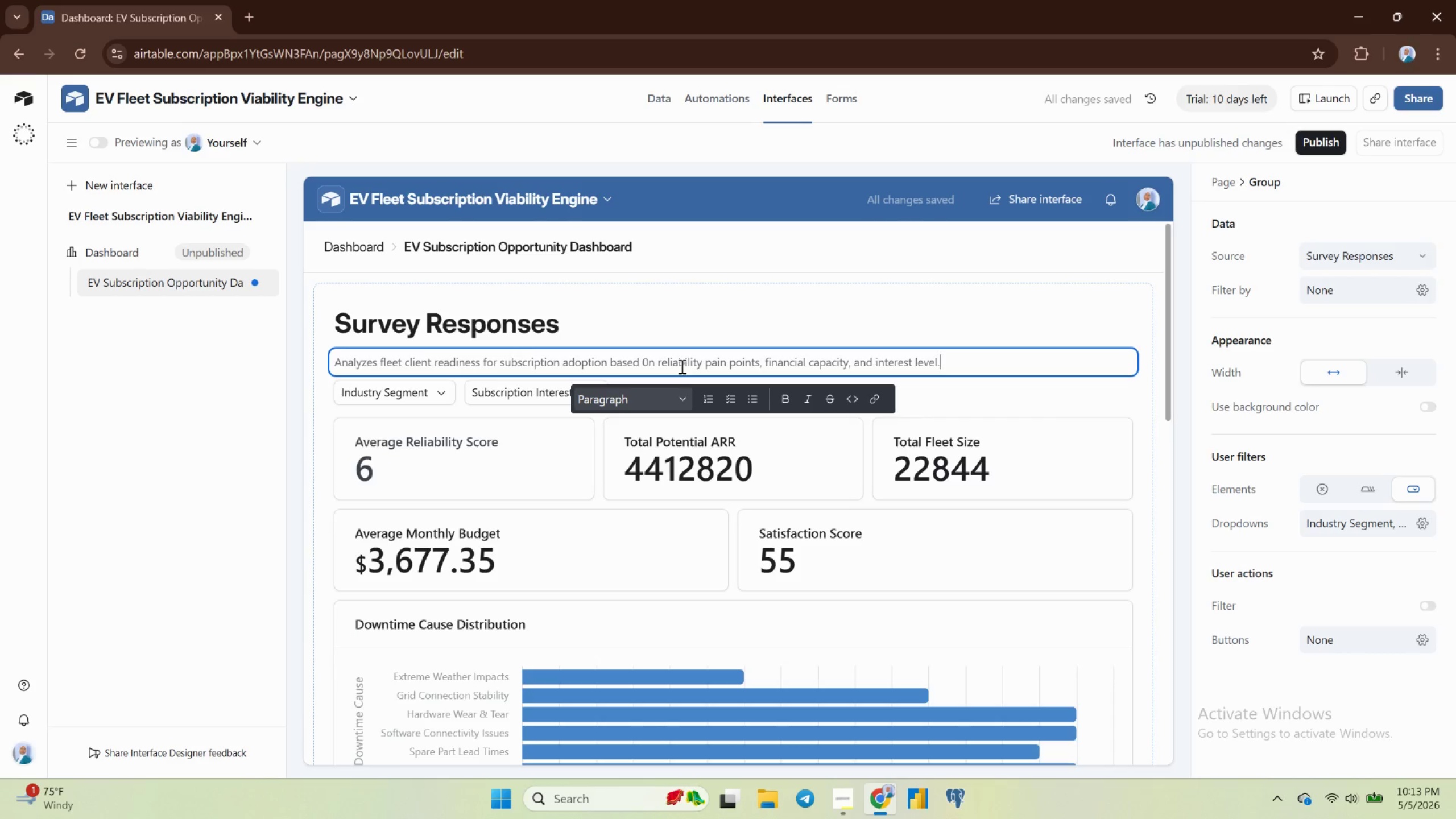 
wait(8.19)
 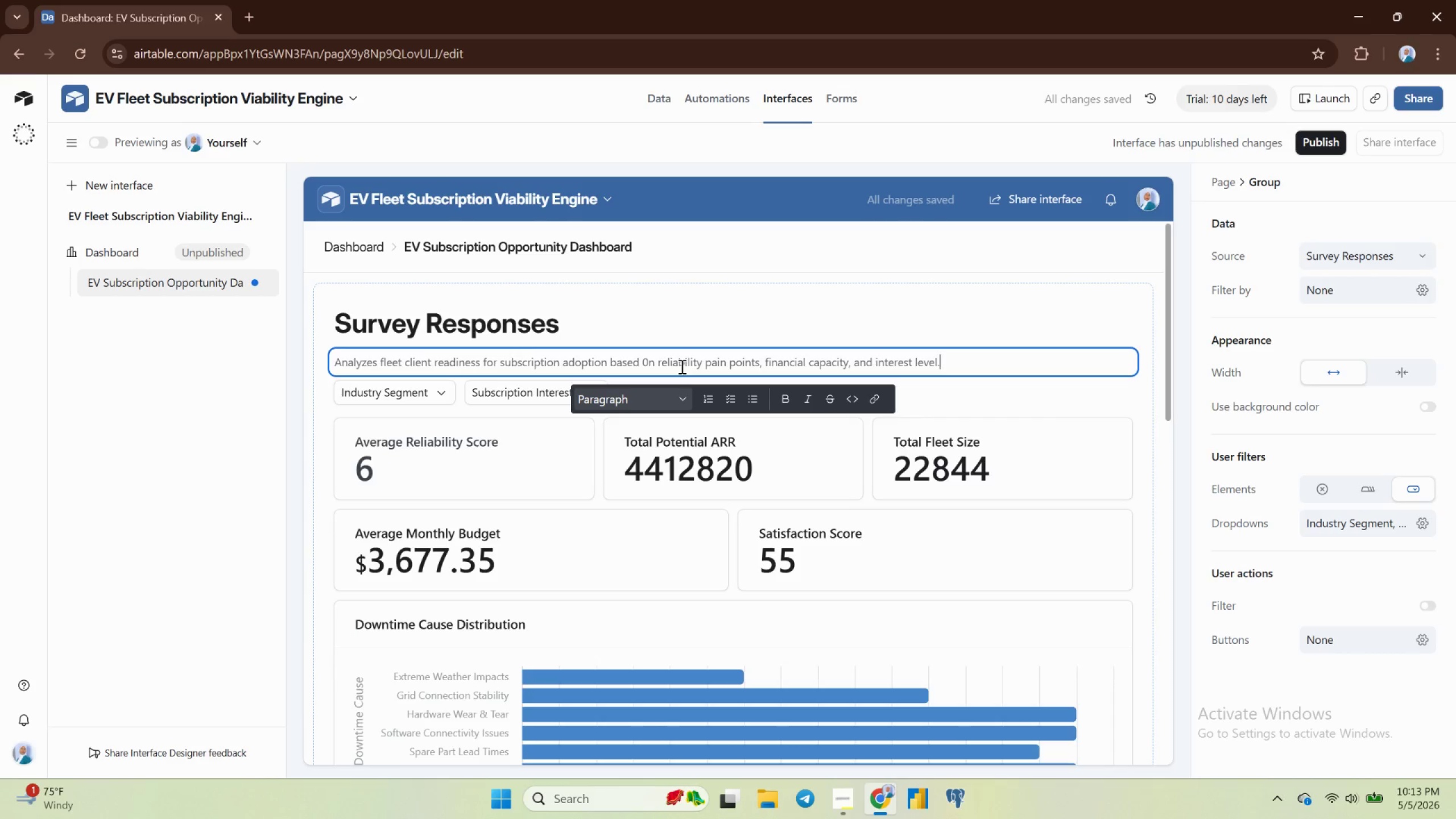 
left_click([1111, 250])
 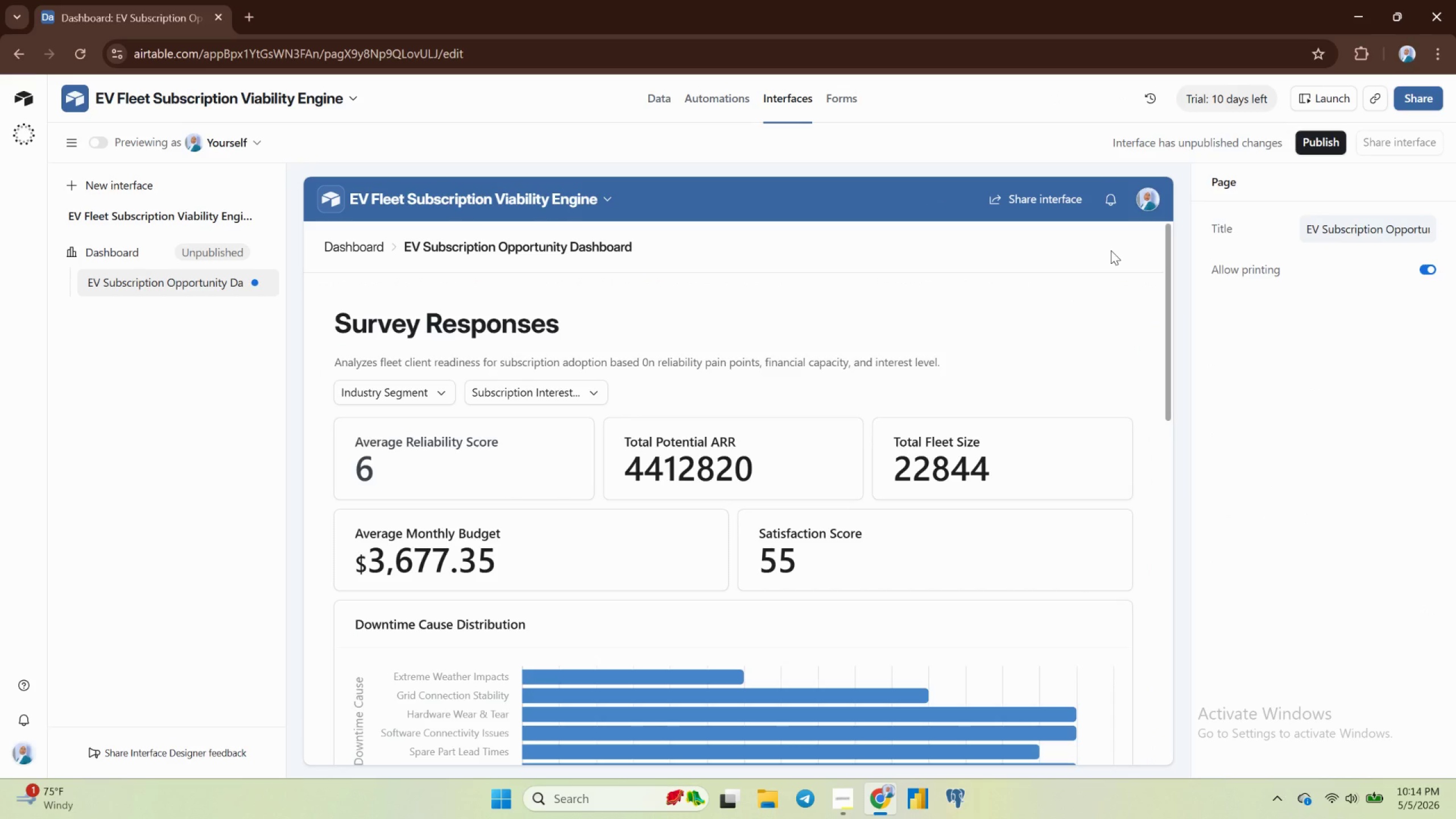 
wait(19.22)
 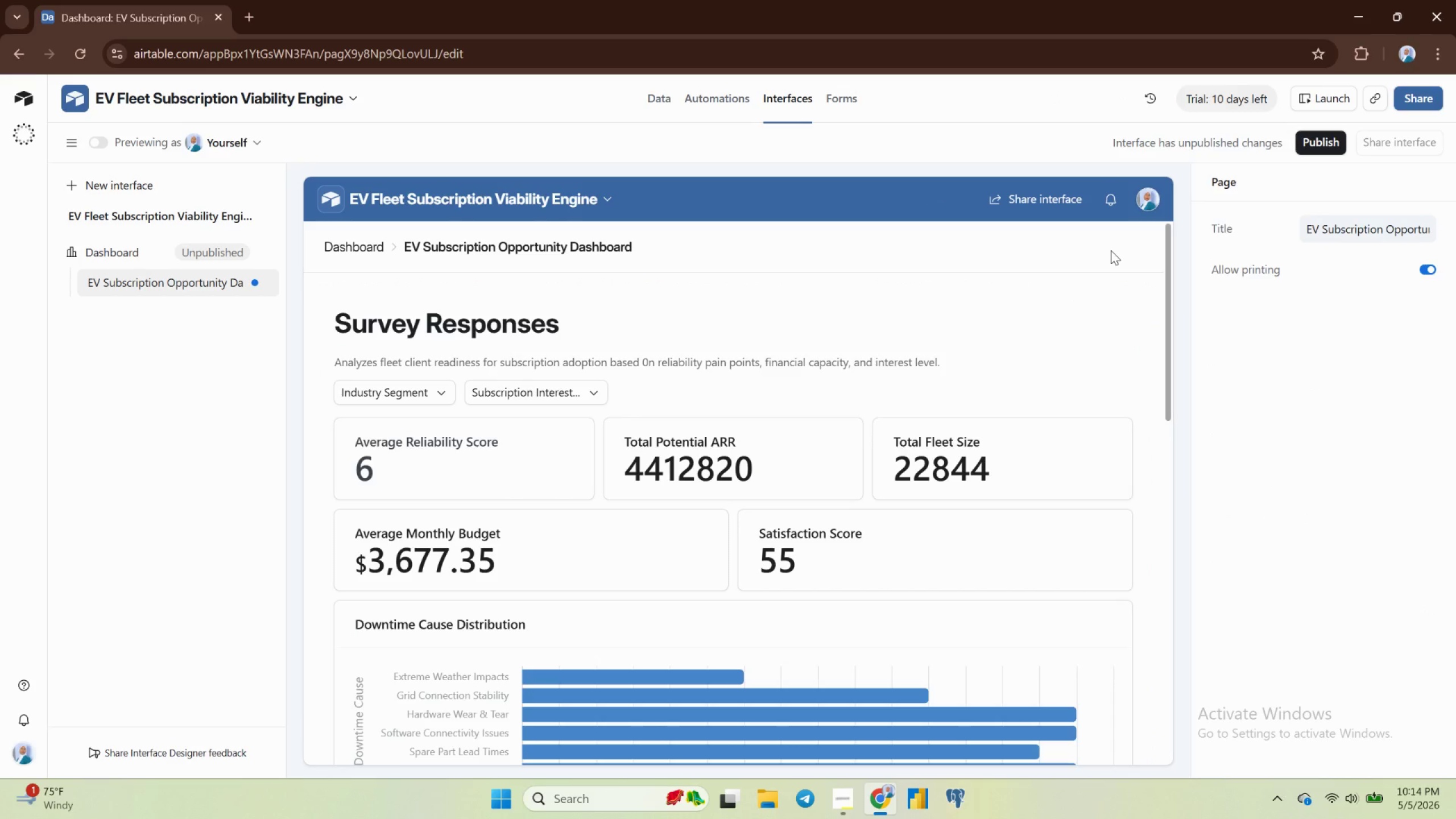 
mouse_move([416, 407])
 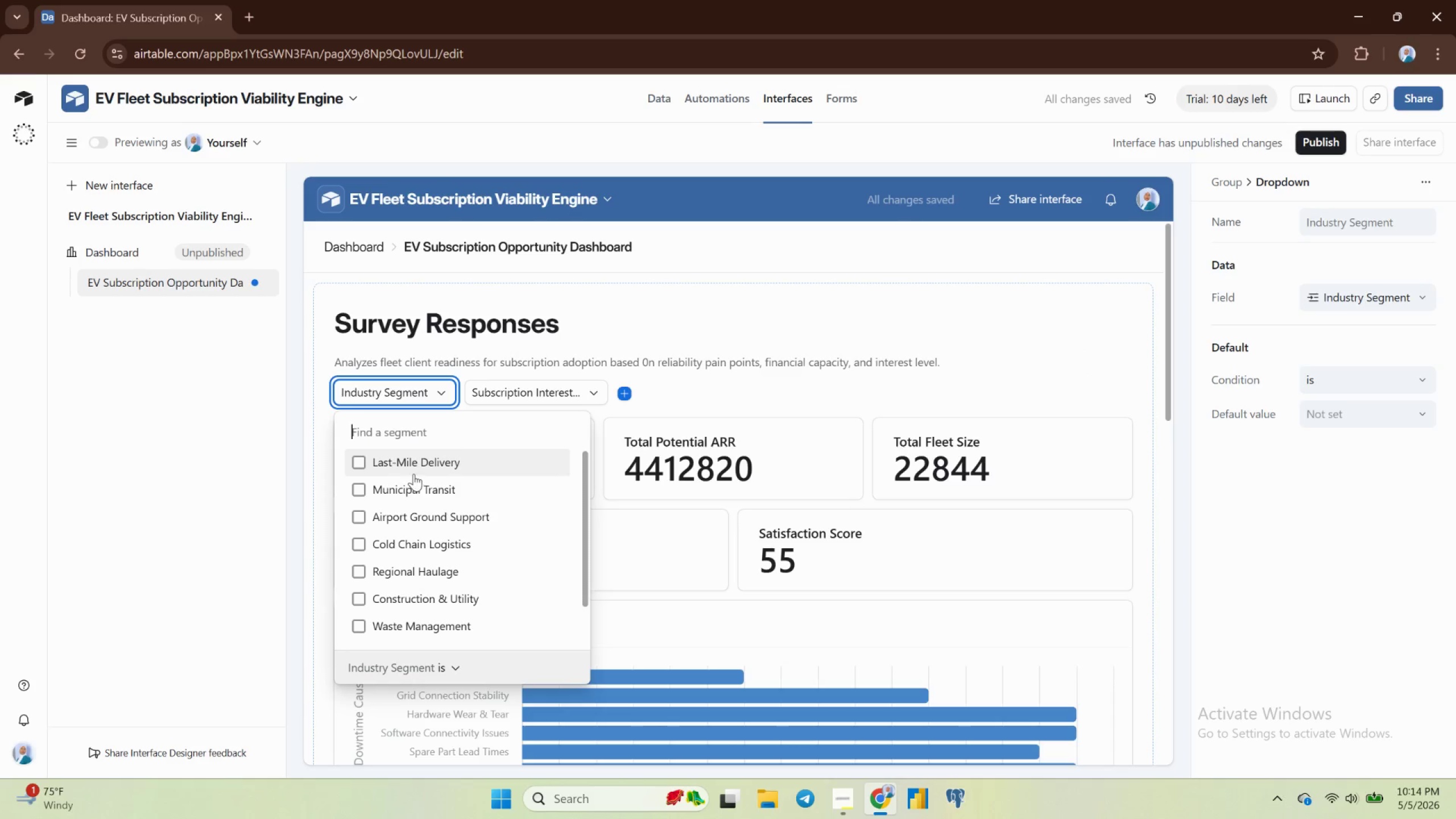 
left_click([413, 472])
 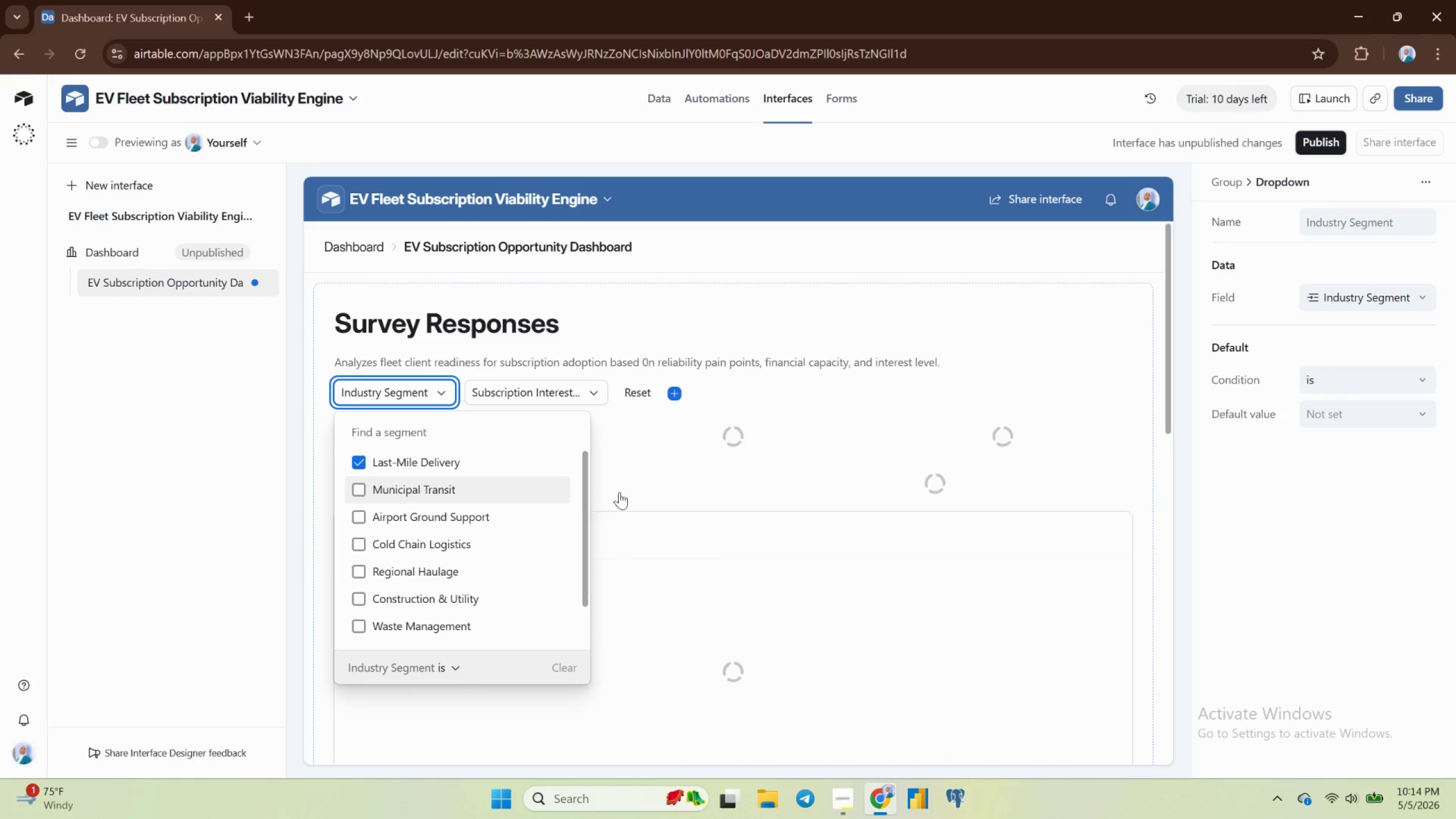 
mouse_move([746, 367])
 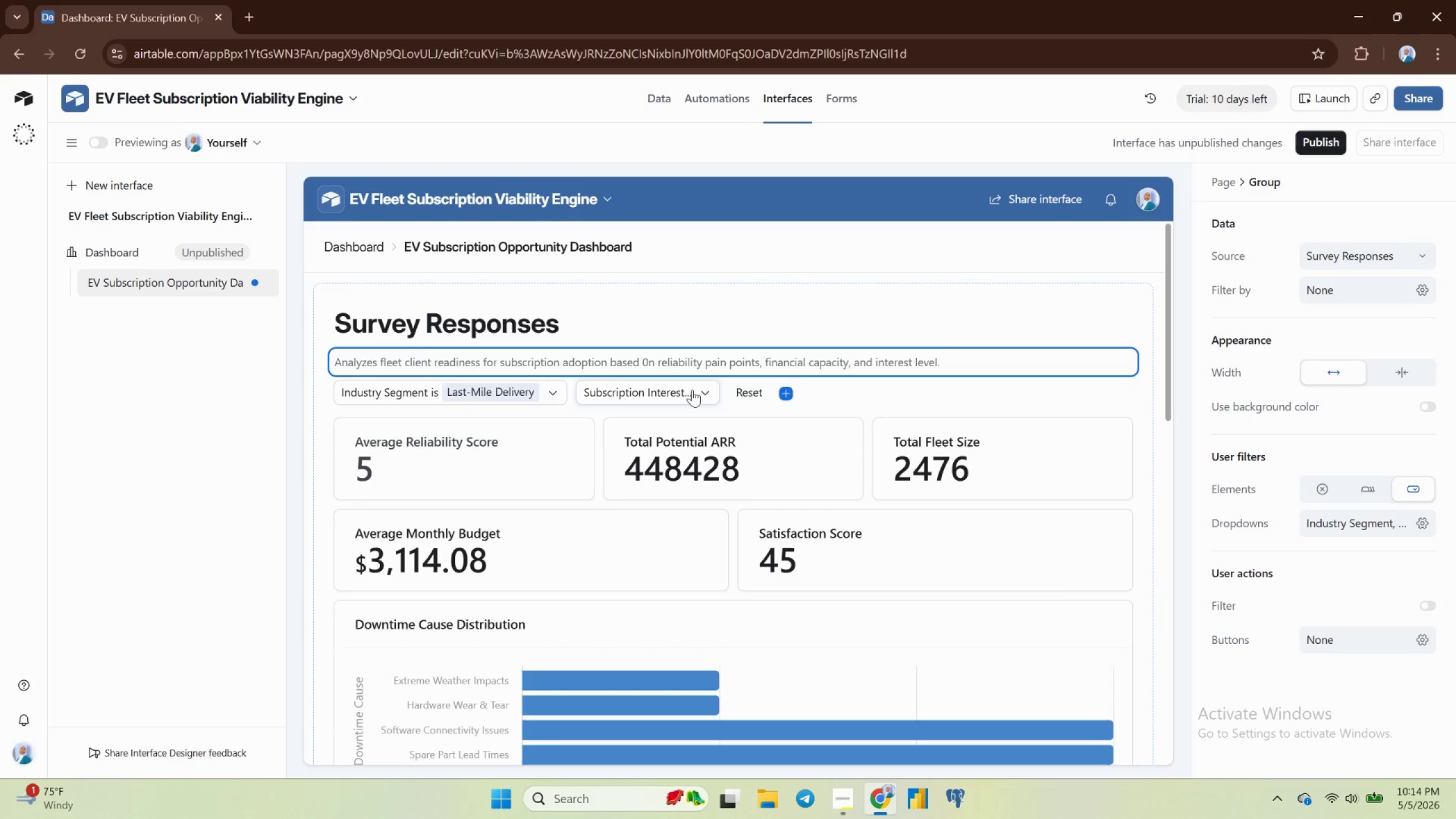 
left_click([742, 390])
 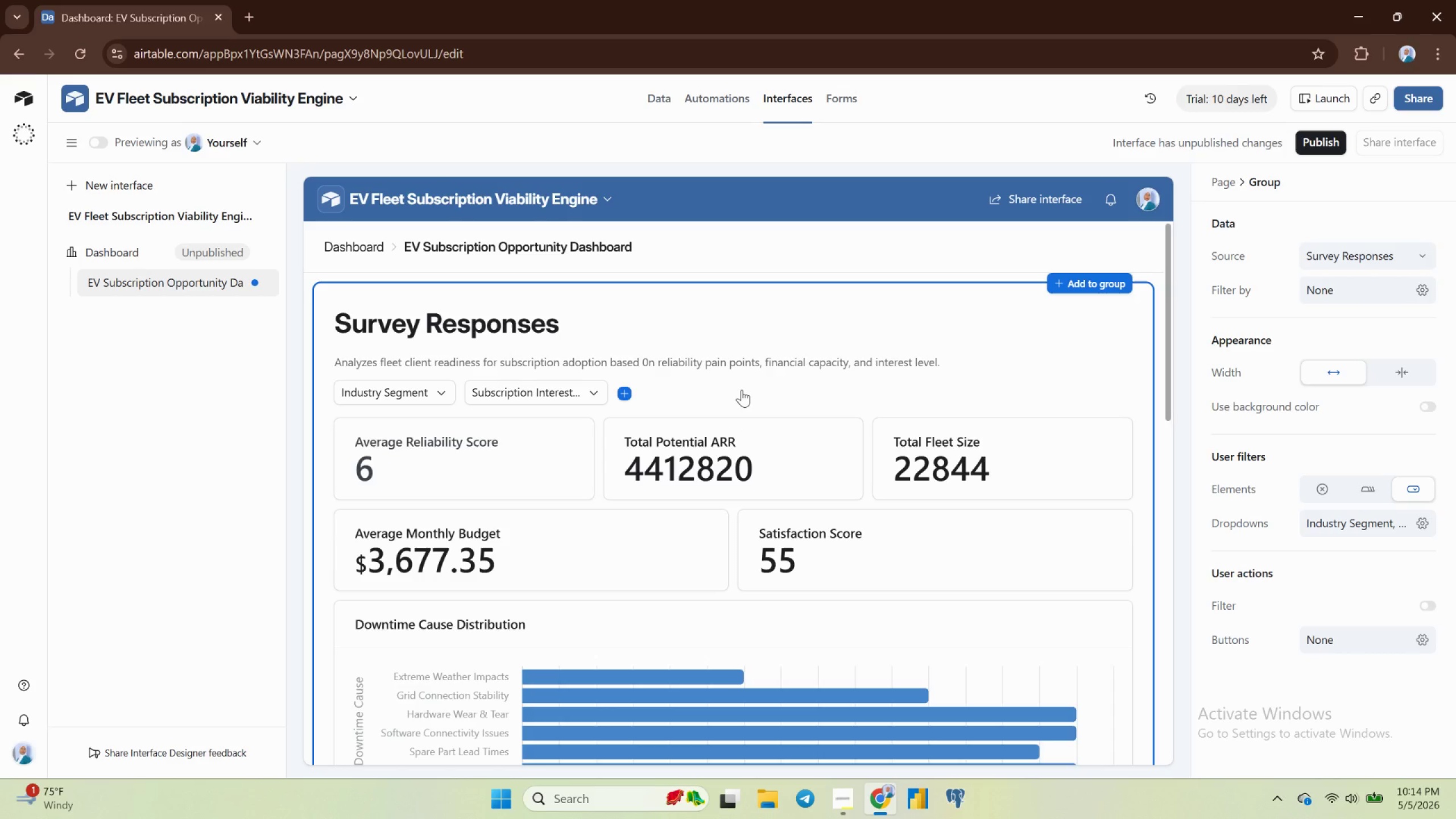 
wait(25.31)
 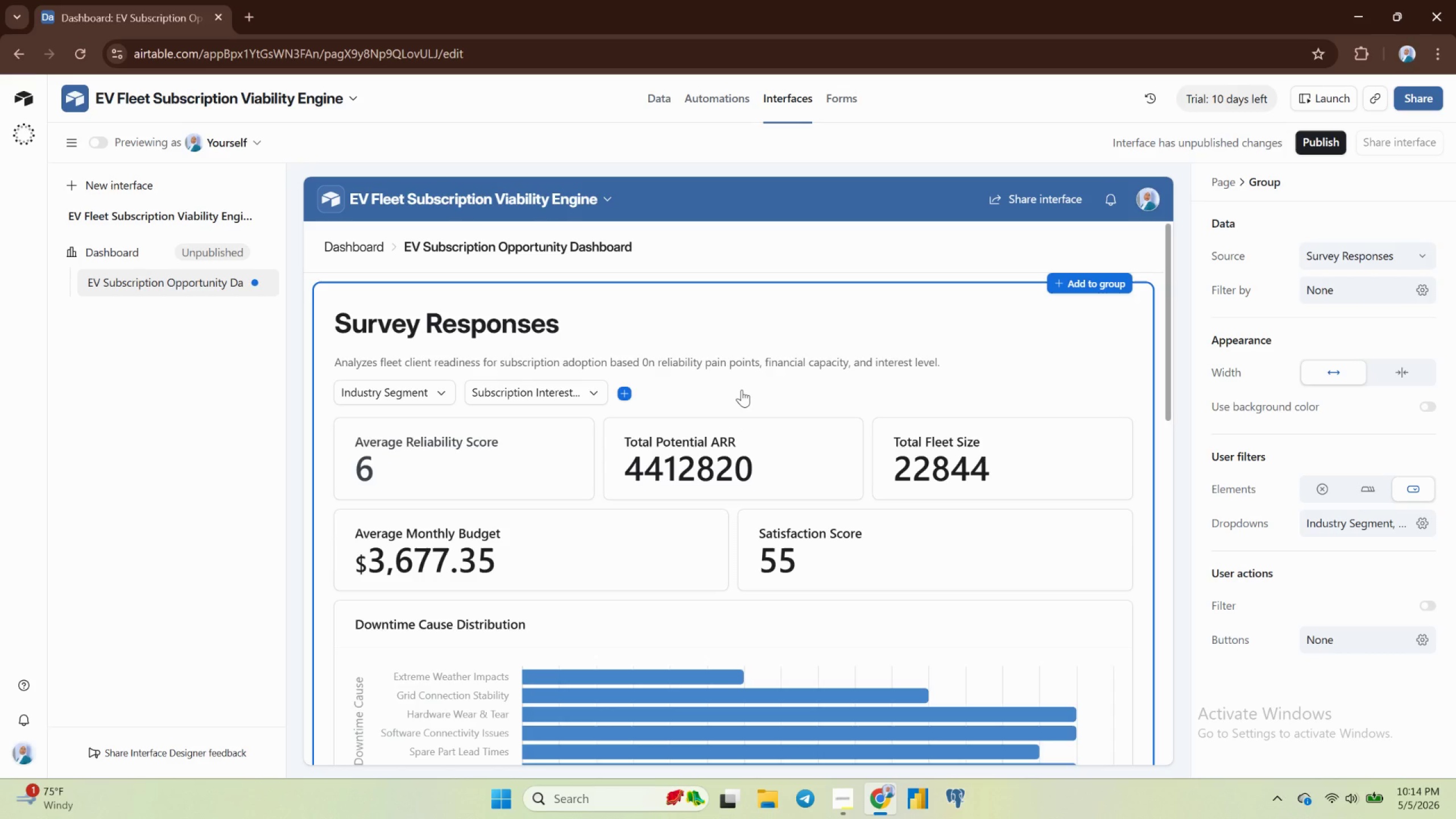 
scroll: coordinate [1051, 585], scroll_direction: down, amount: 19.0
 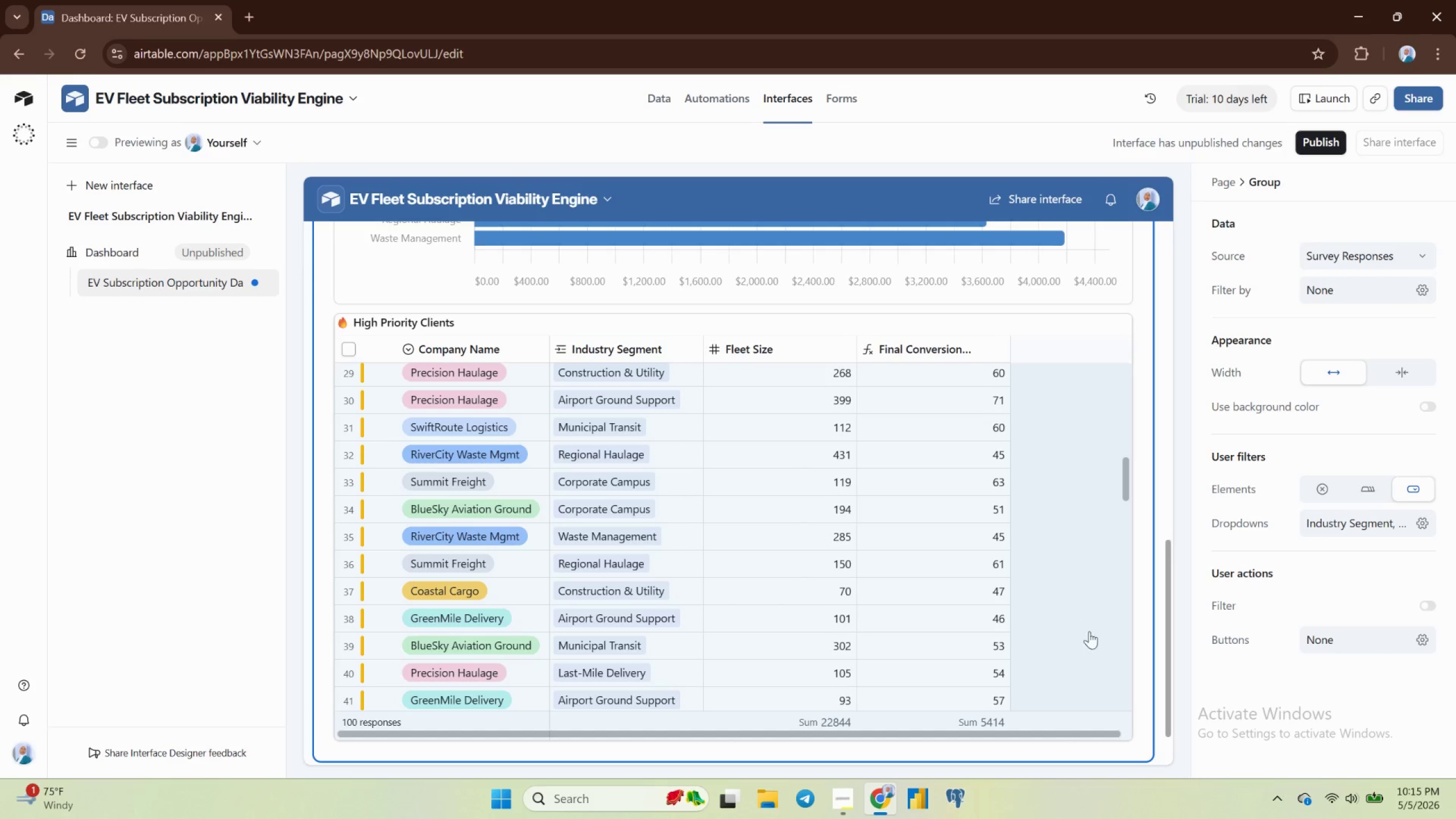 
scroll: coordinate [1139, 719], scroll_direction: down, amount: 10.0
 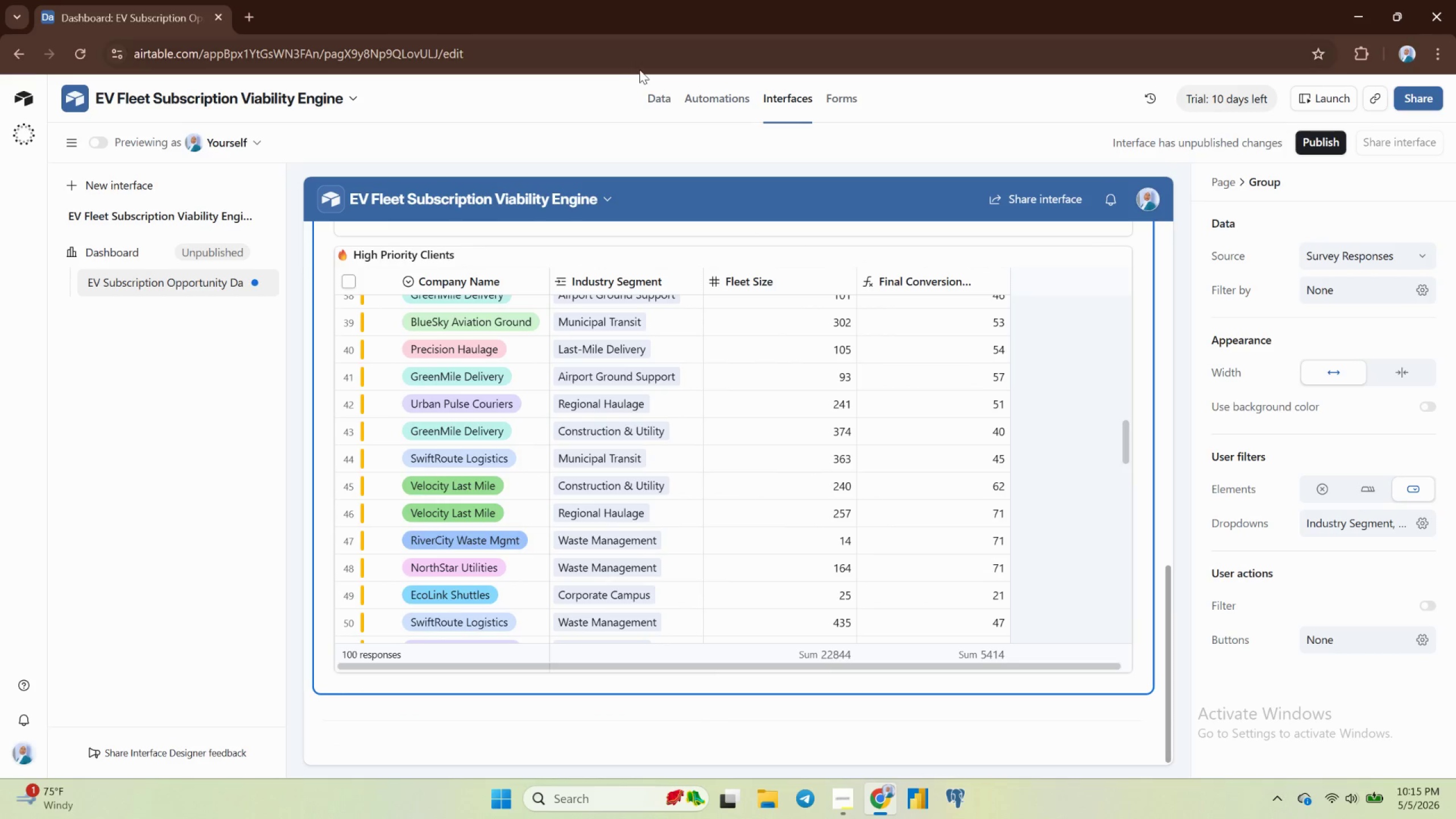 
left_click([724, 96])
 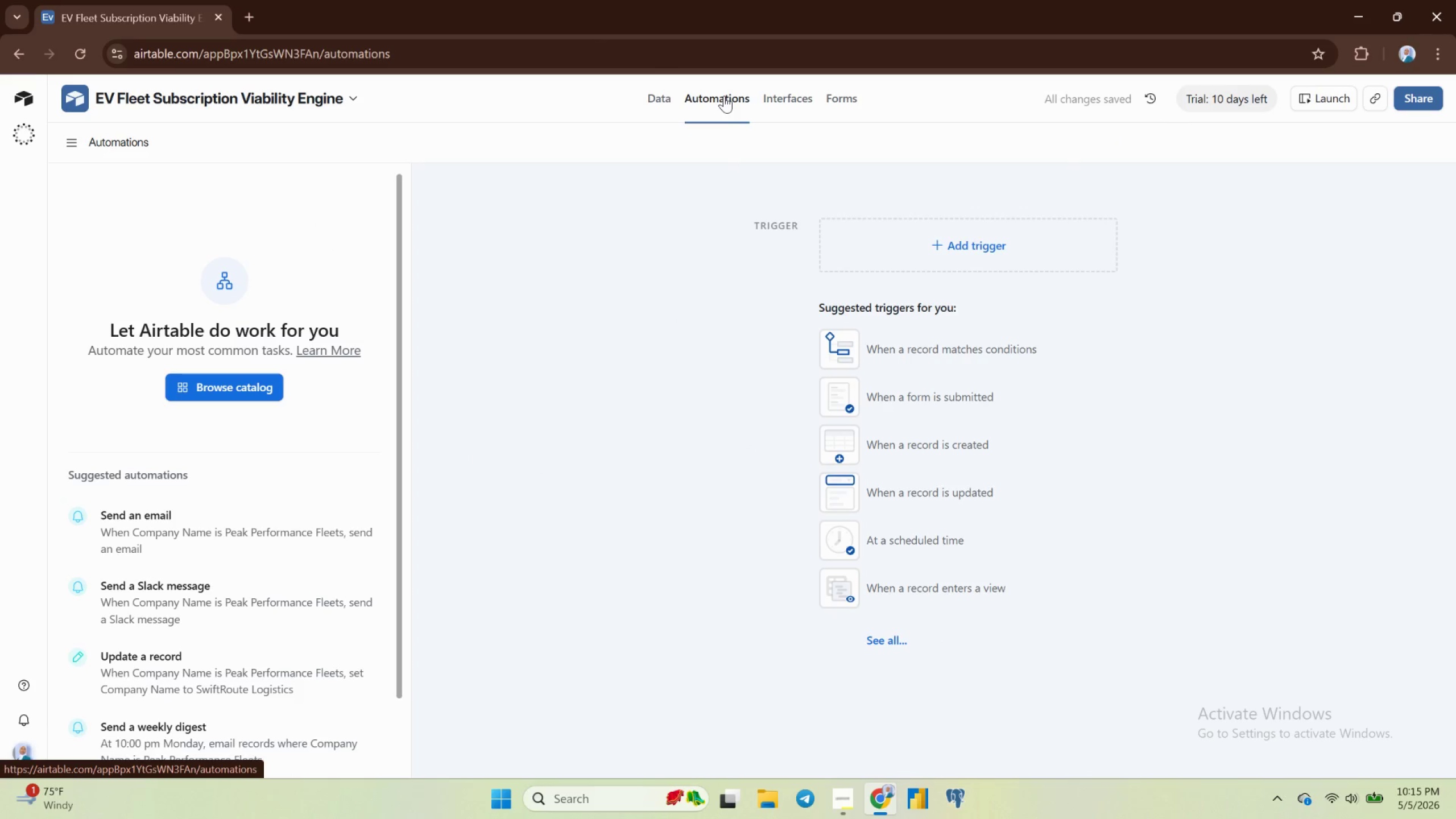 
left_click([658, 94])
 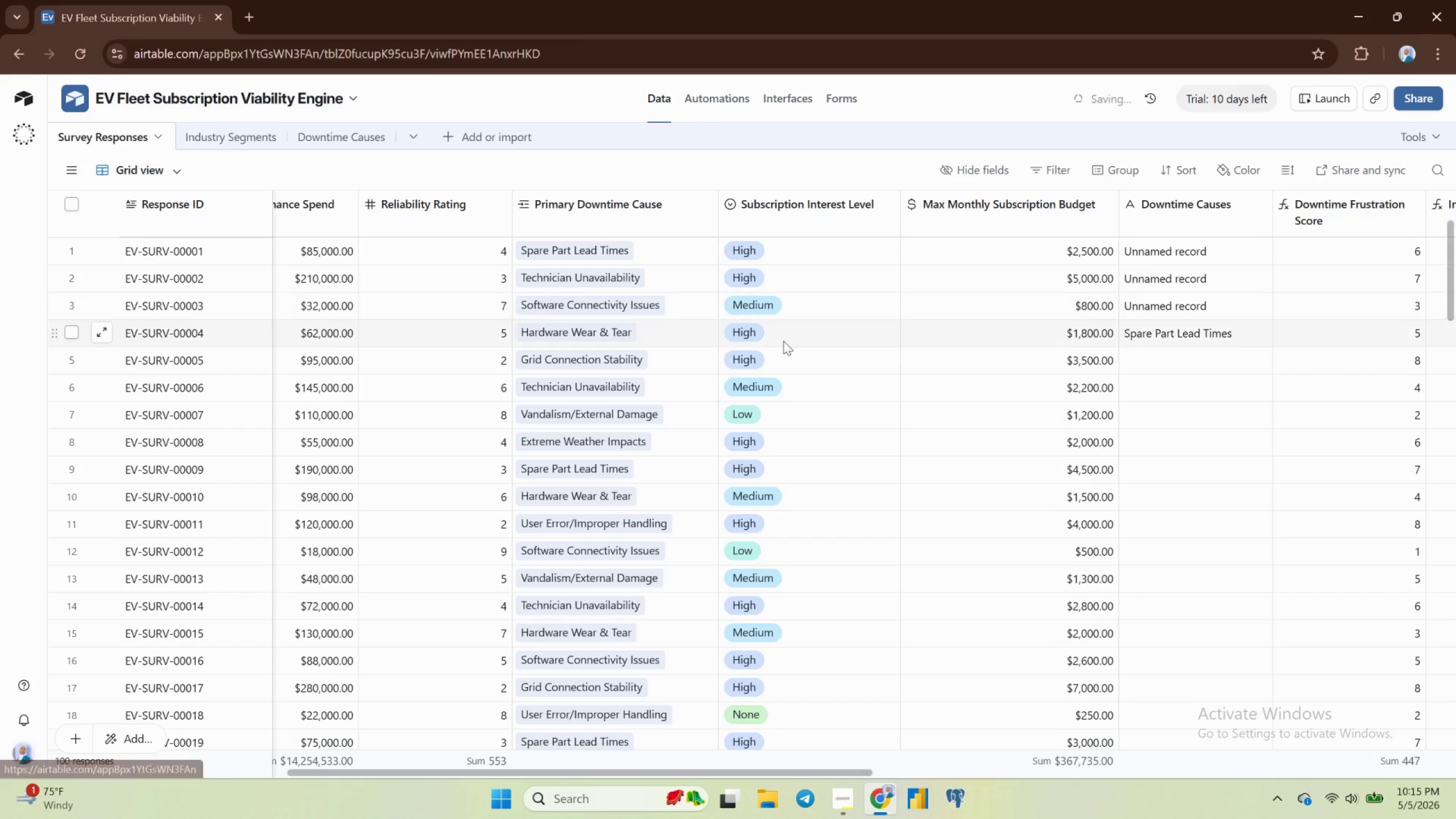 
scroll: coordinate [821, 334], scroll_direction: up, amount: 6.0
 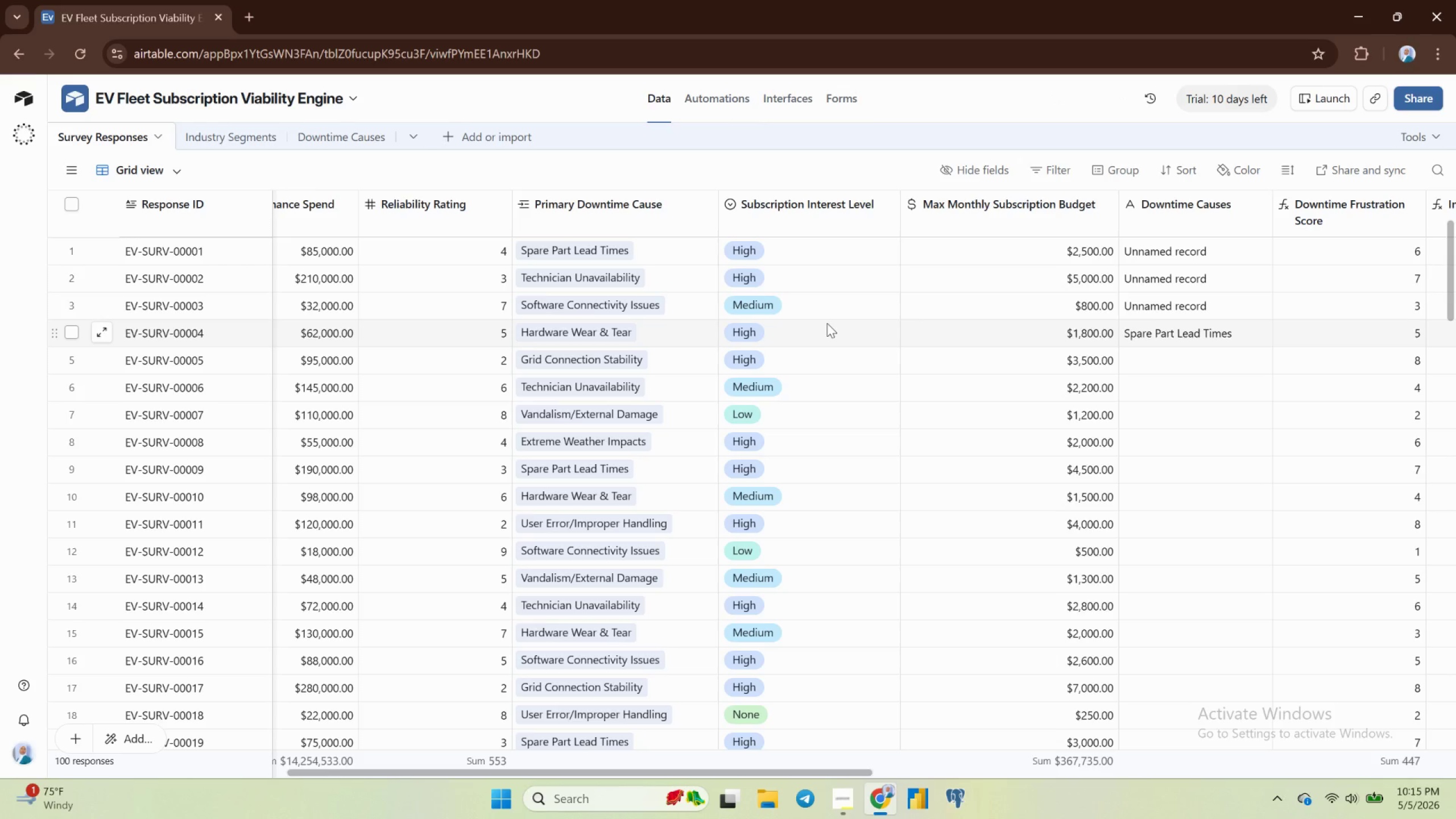 
wait(11.43)
 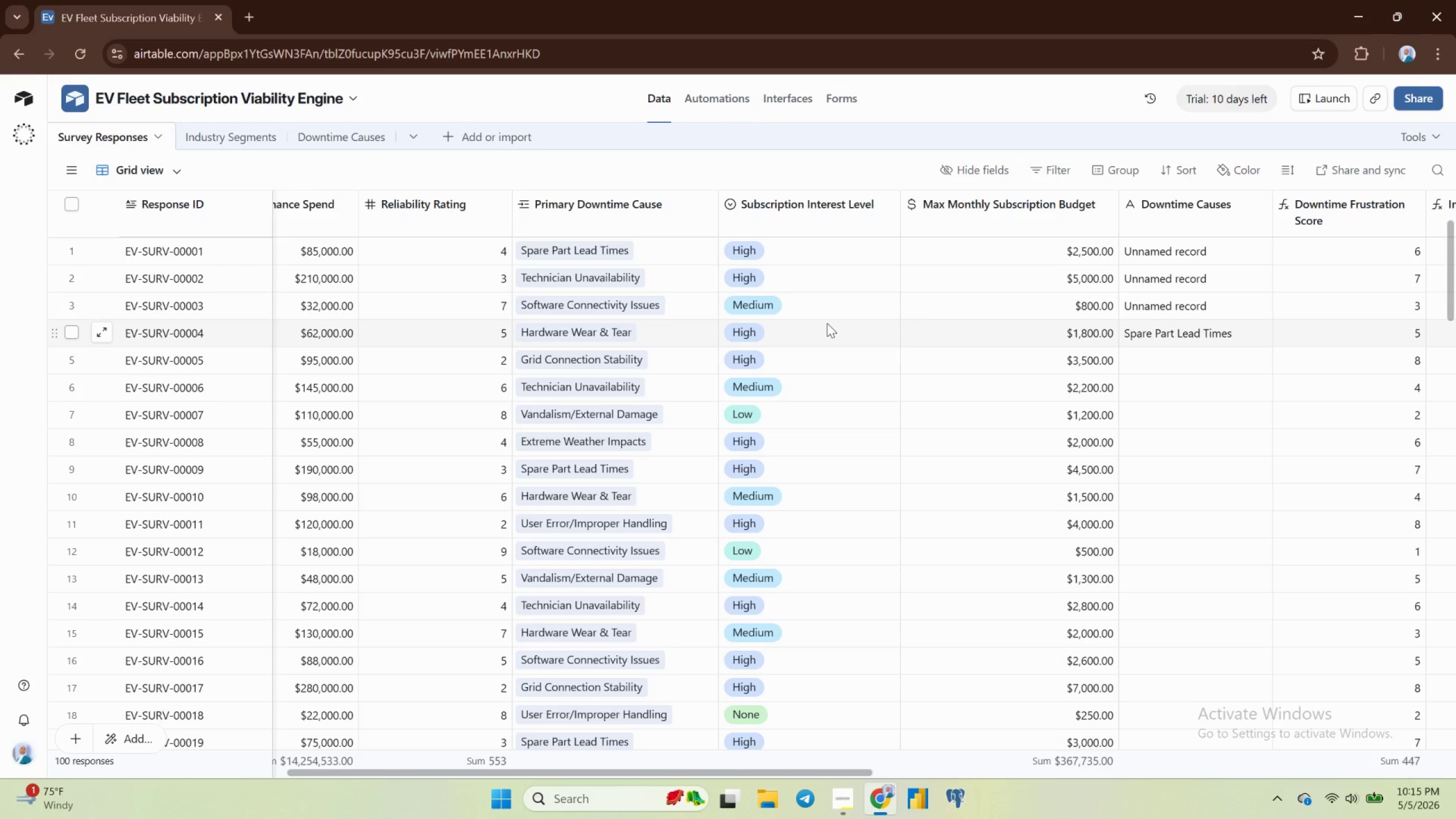 
left_click([246, 131])
 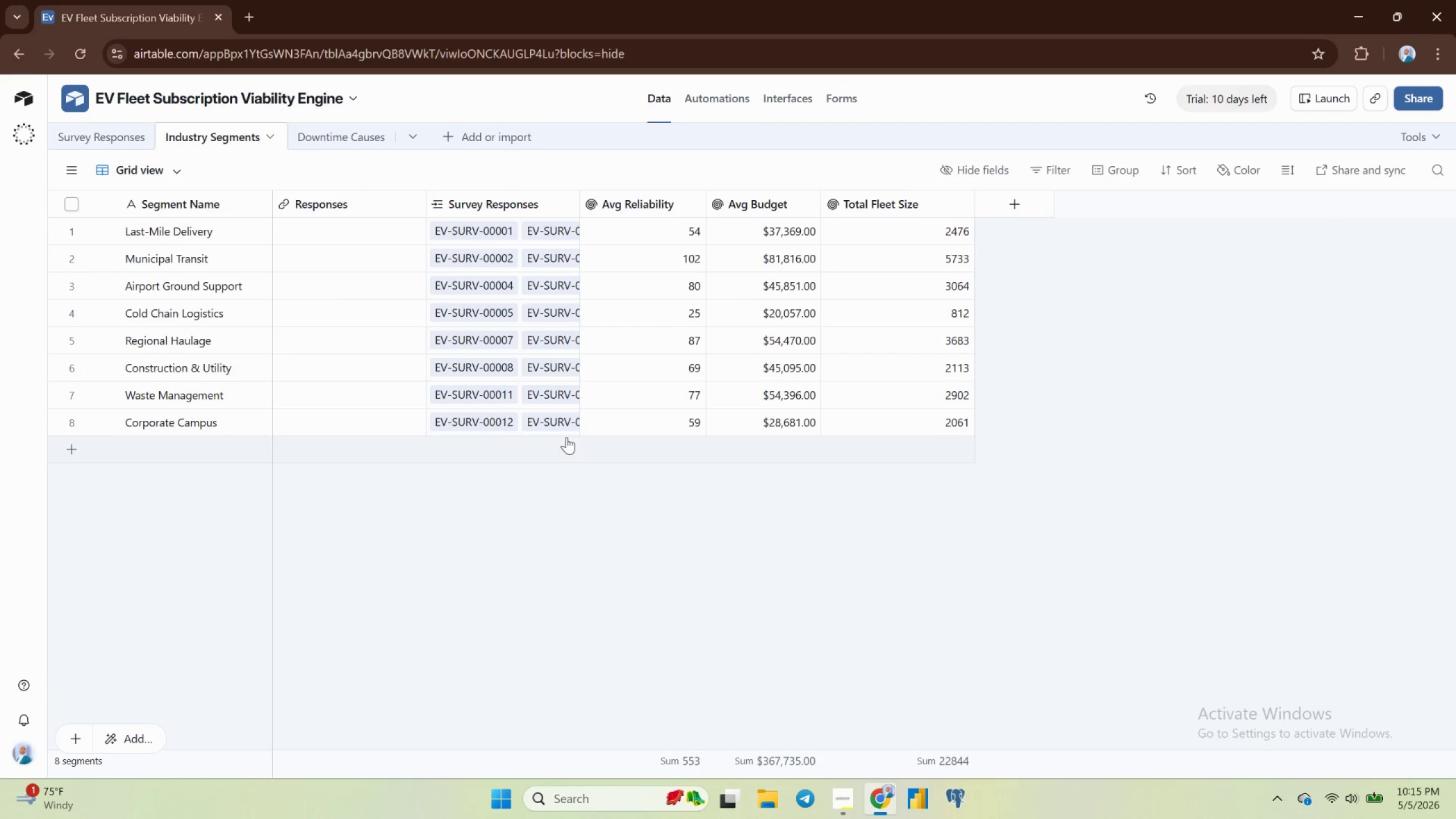 
scroll: coordinate [419, 318], scroll_direction: up, amount: 3.0
 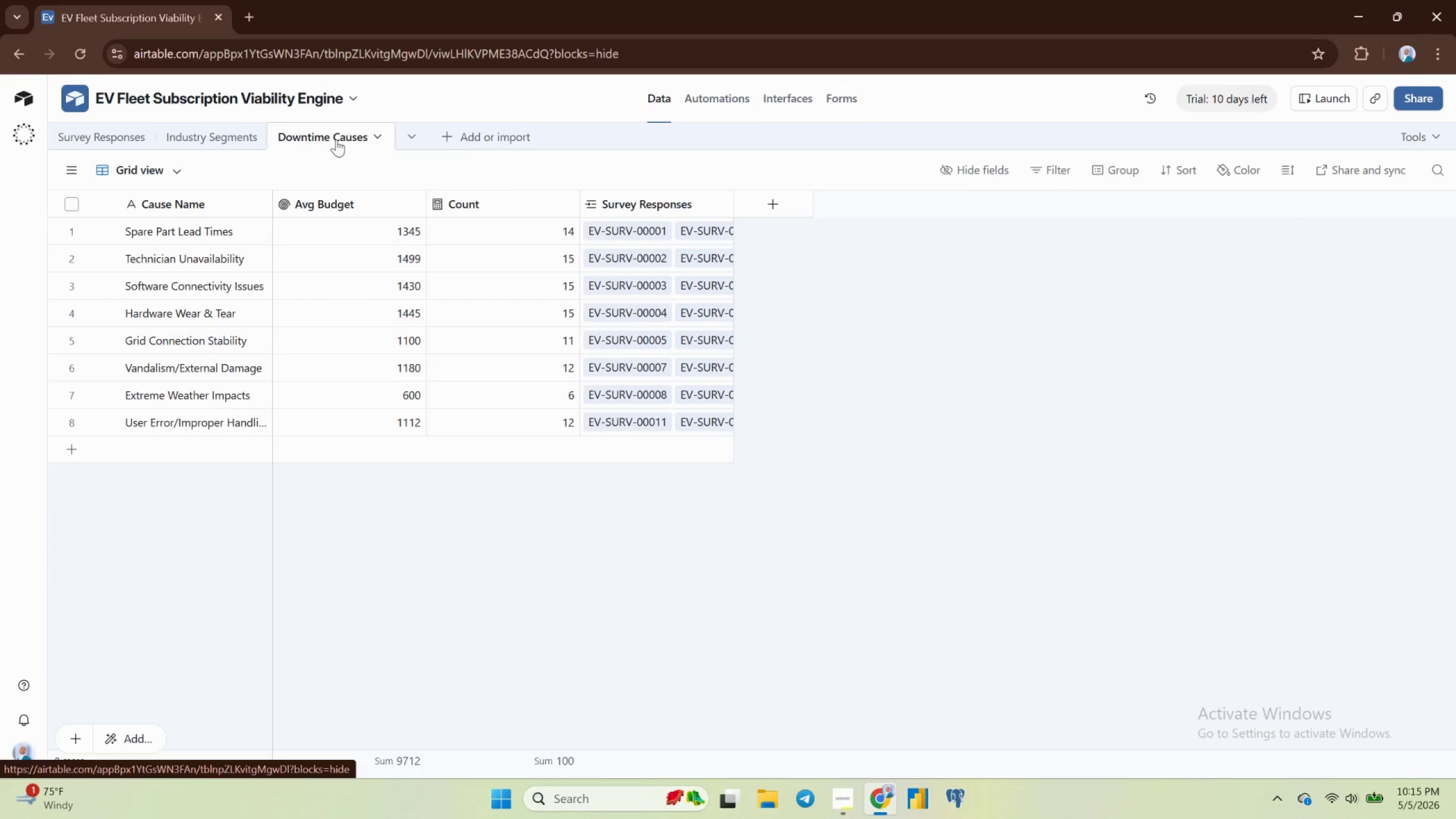 
left_click([234, 125])
 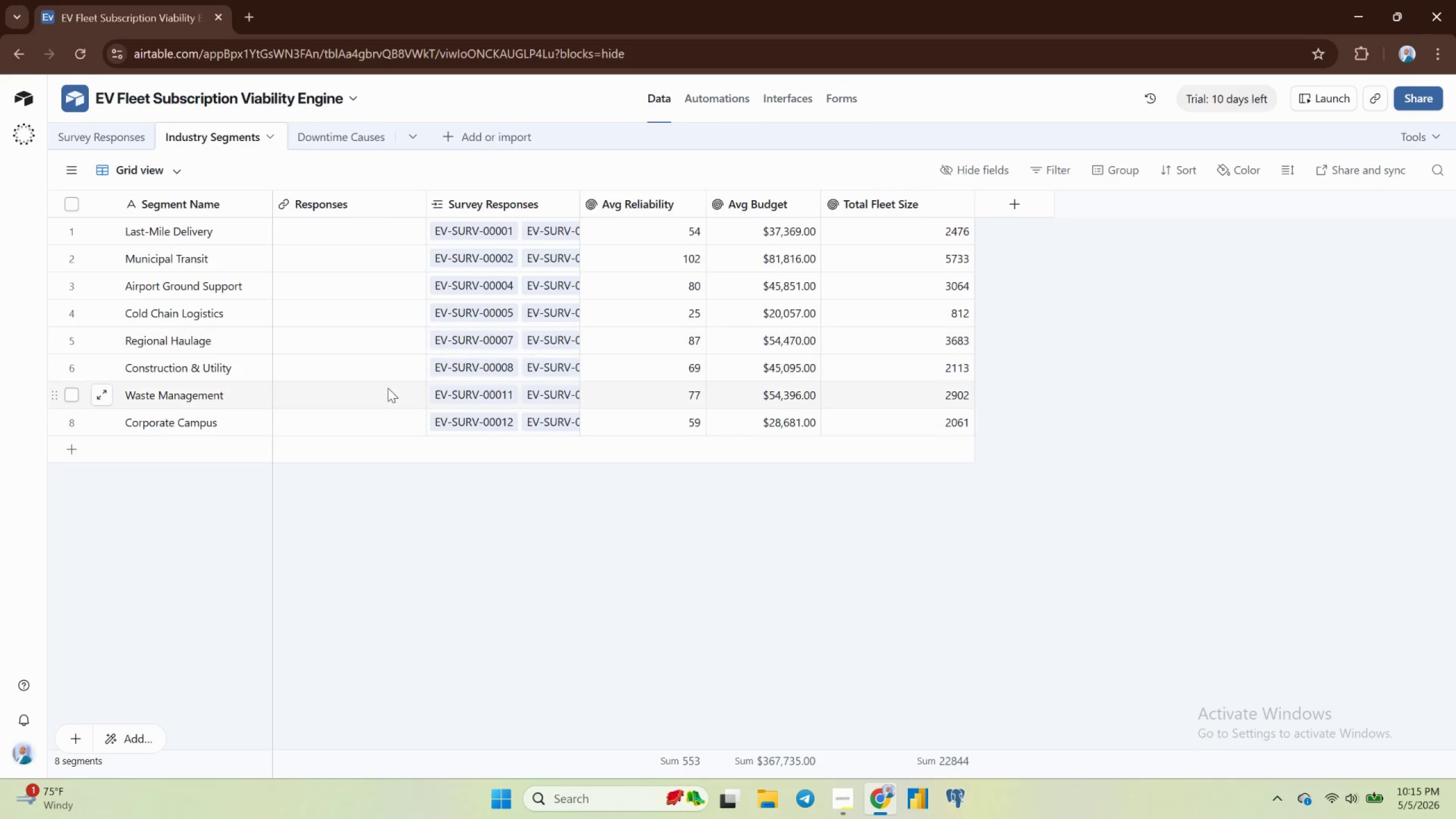 
scroll: coordinate [381, 335], scroll_direction: up, amount: 2.0
 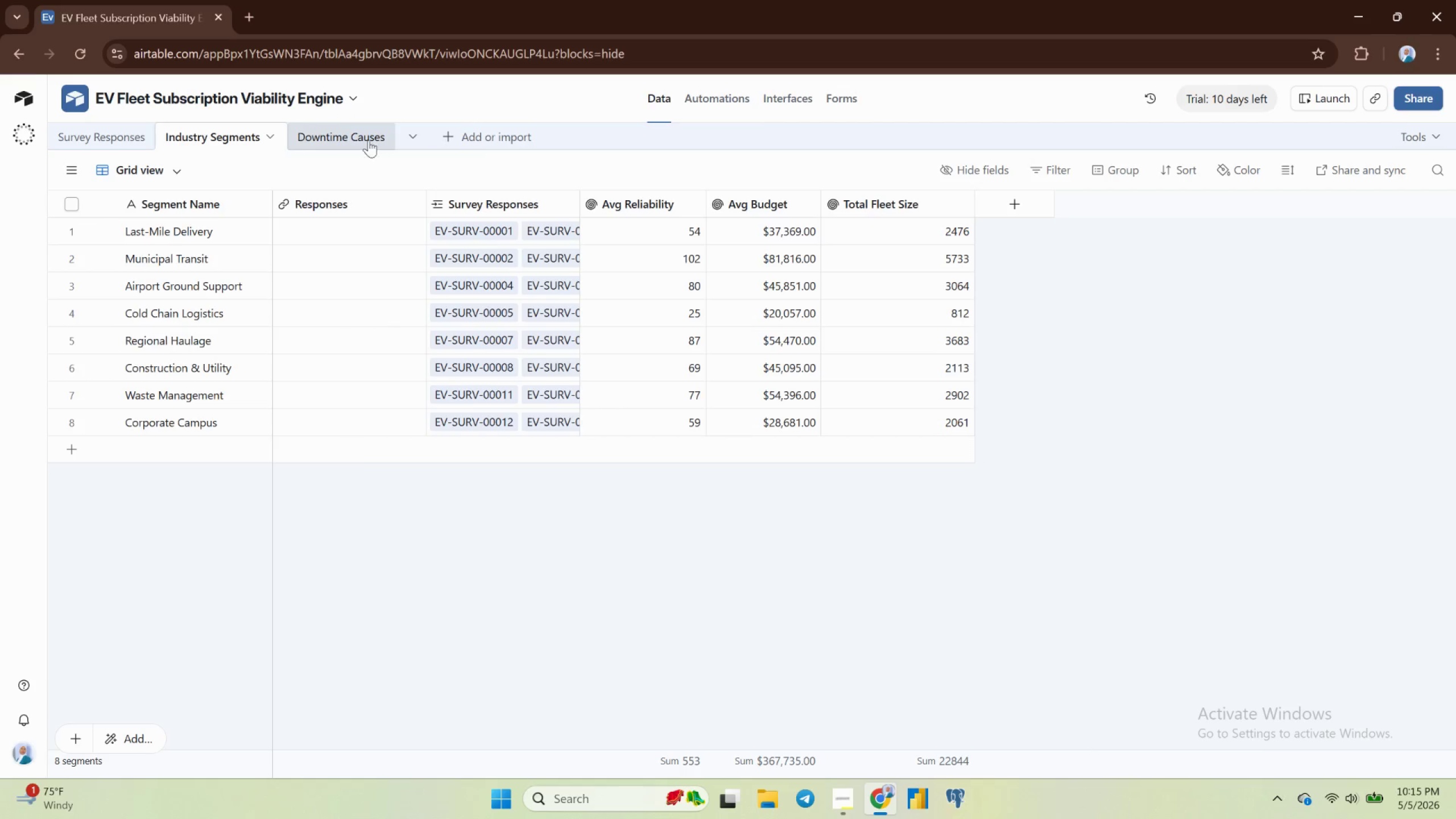 
left_click([351, 134])
 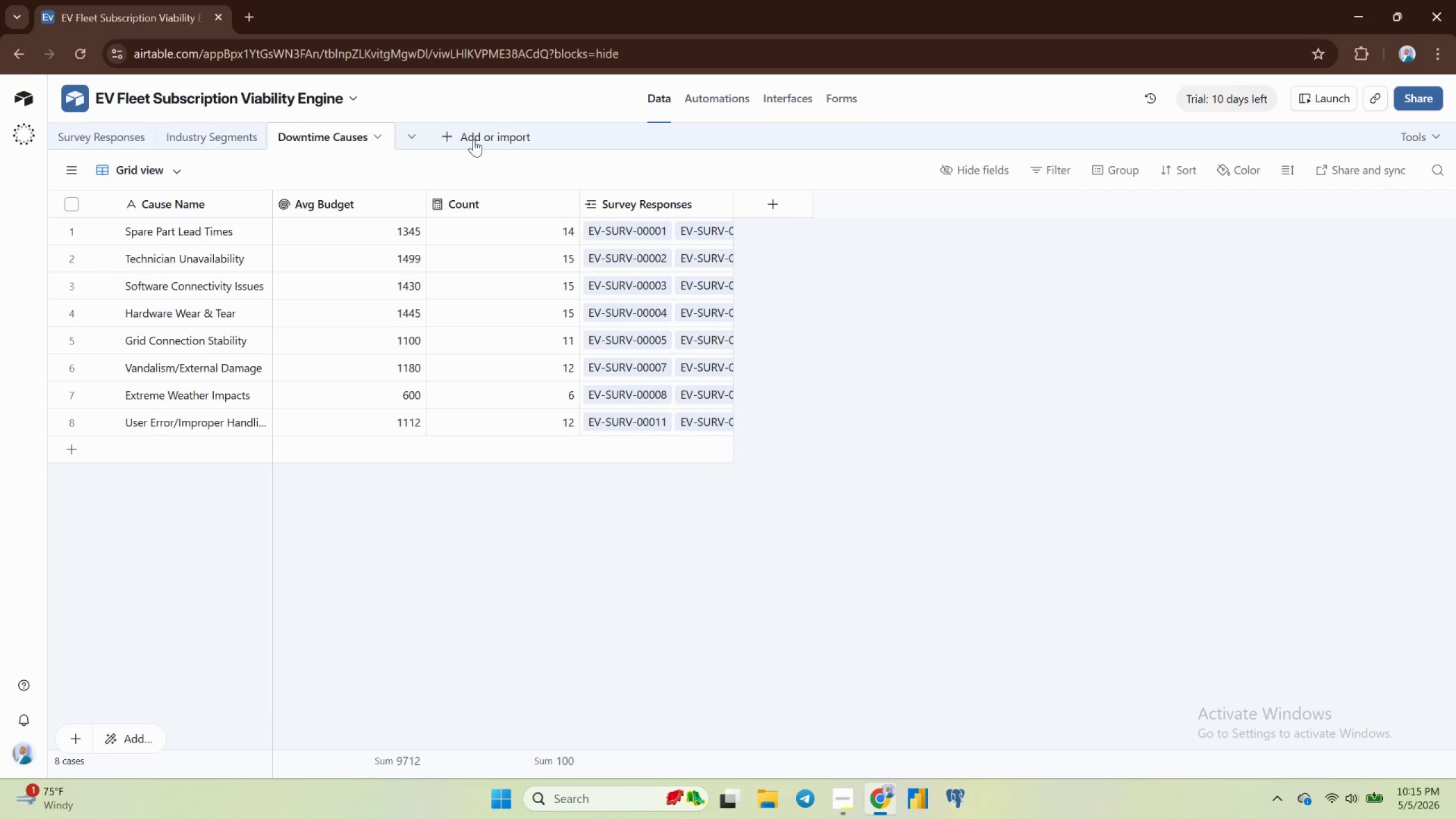 
left_click([474, 139])
 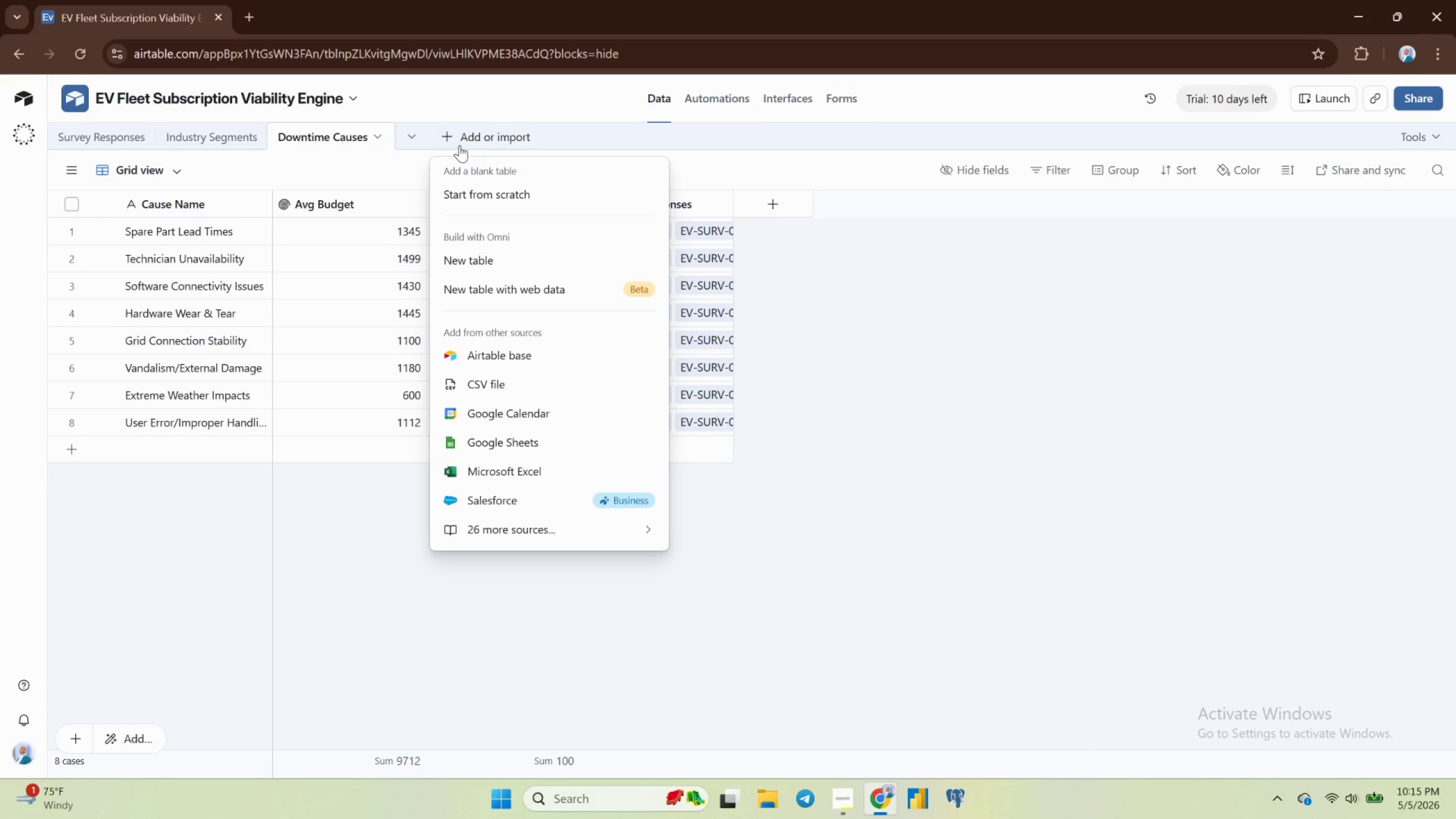 
left_click([359, 235])
 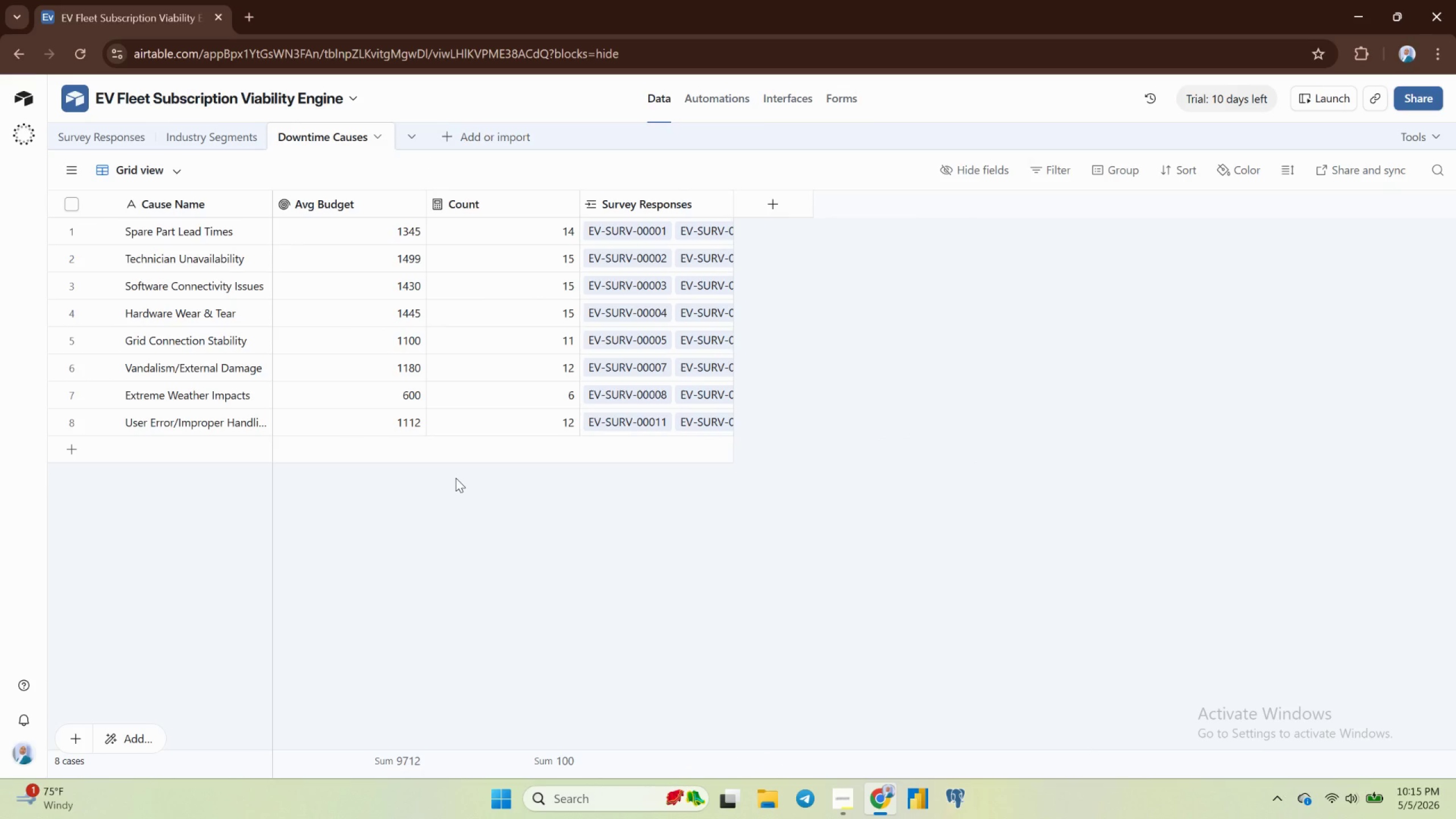 
wait(10.35)
 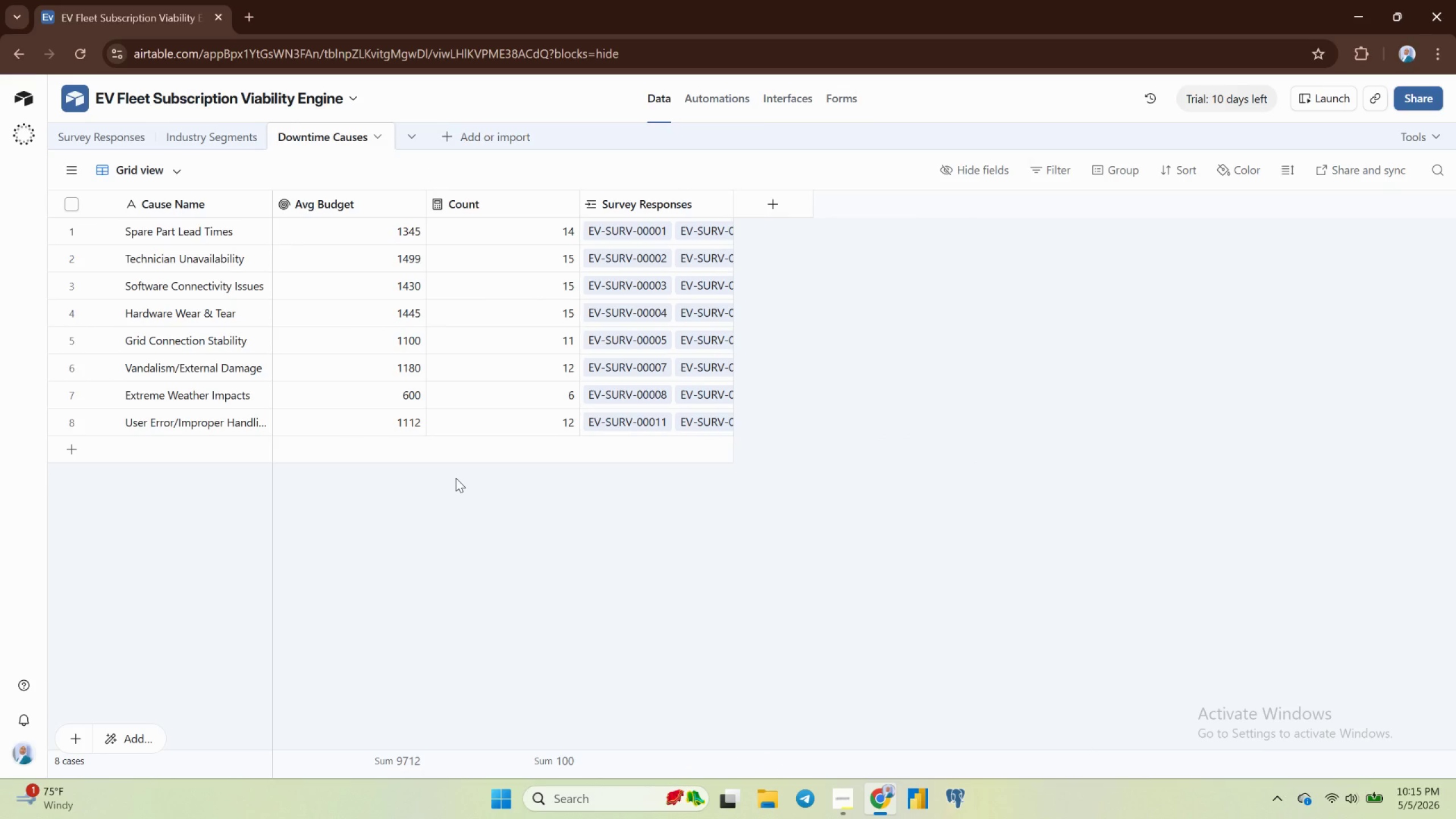 
left_click([81, 137])
 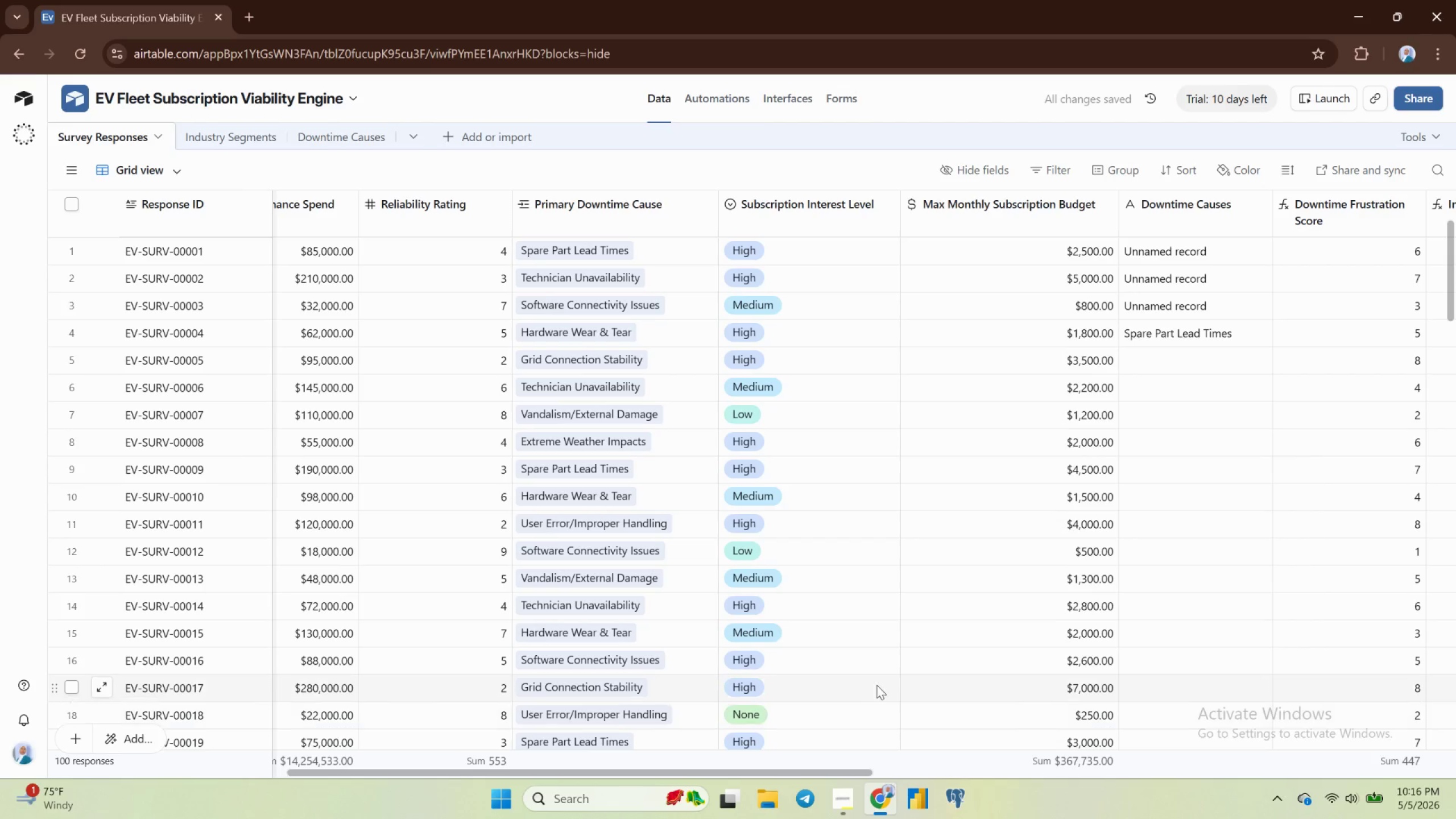 
scroll: coordinate [520, 543], scroll_direction: up, amount: 9.0
 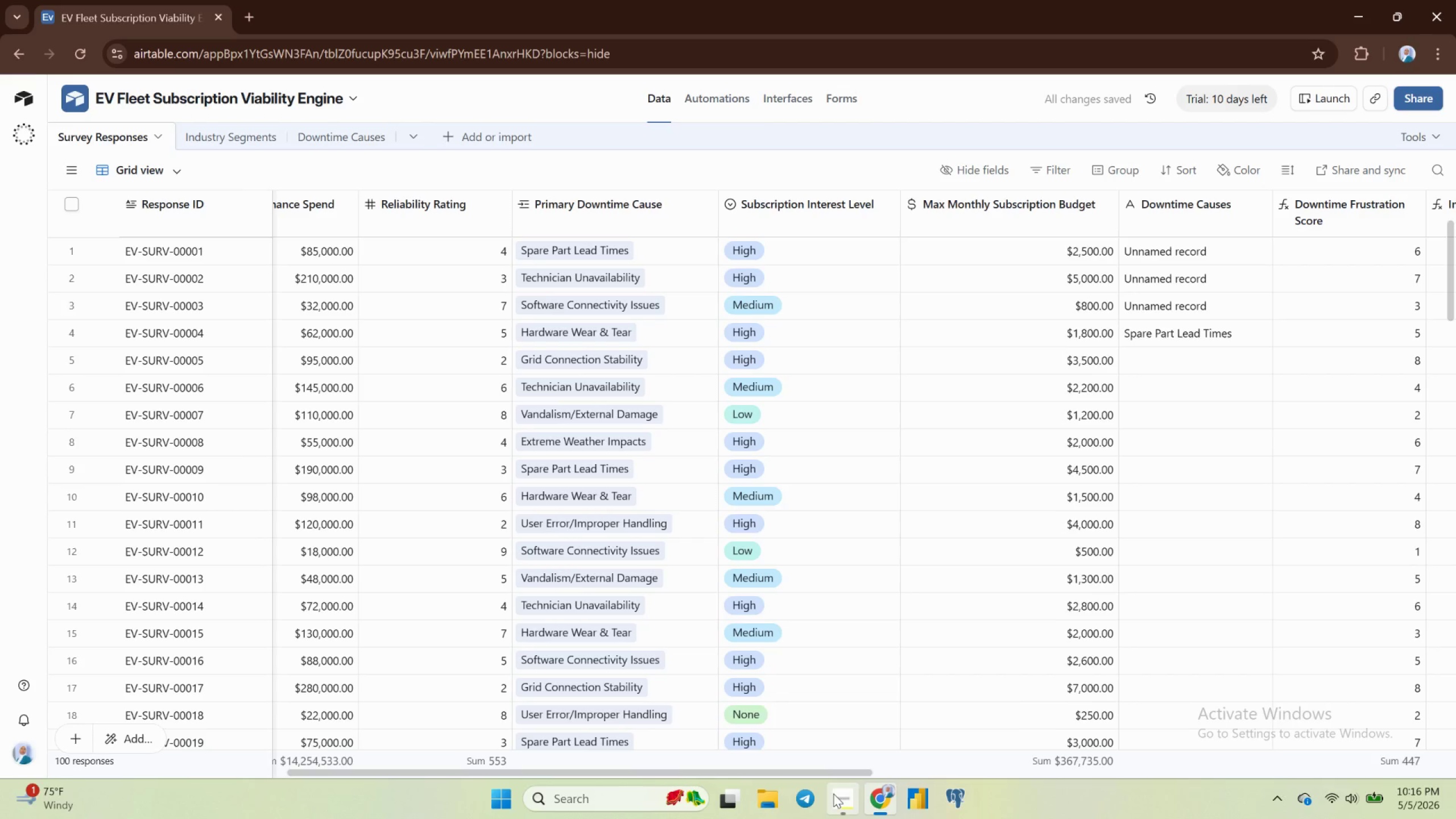 
left_click([841, 800])